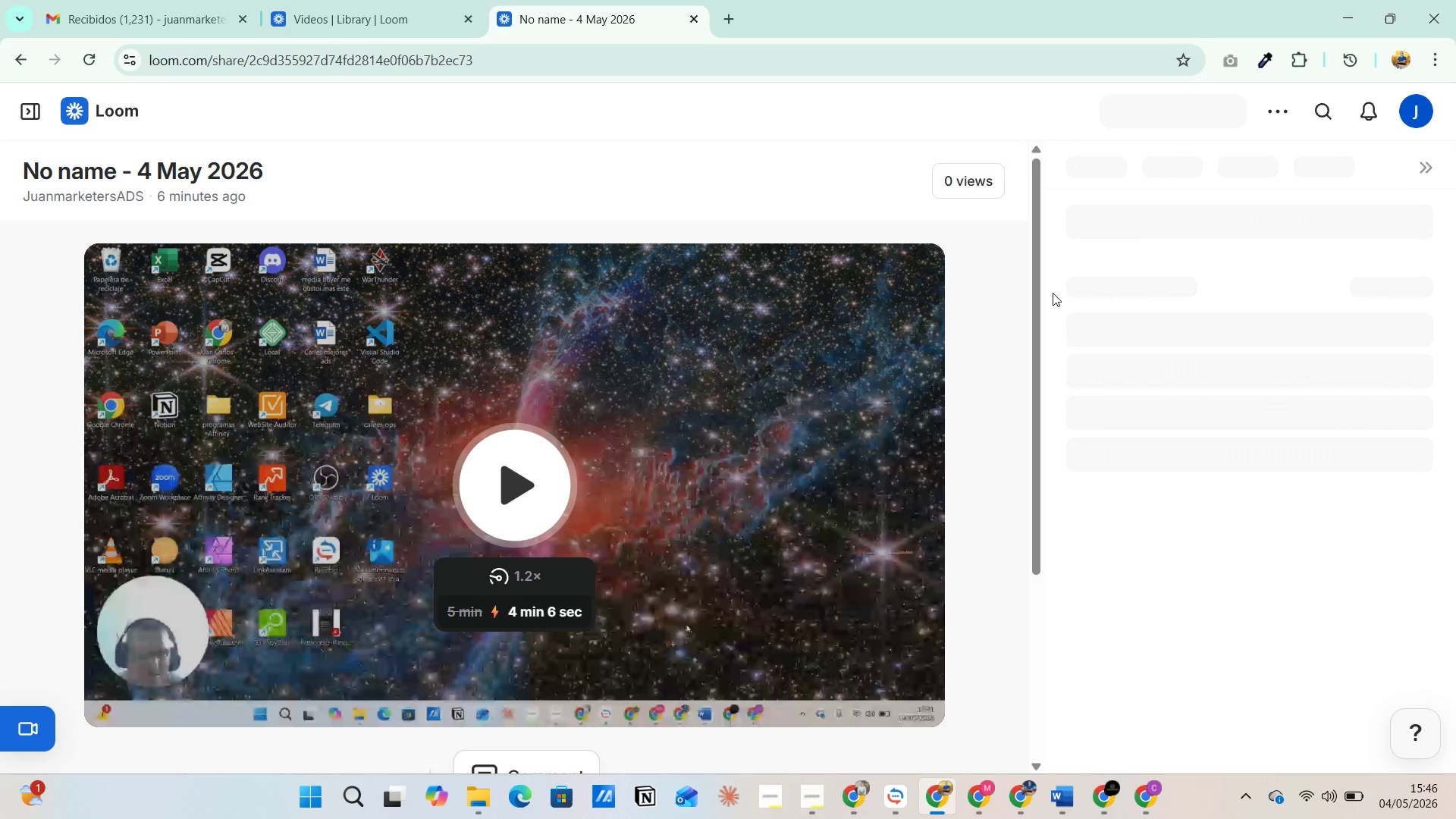 
wait(6.33)
 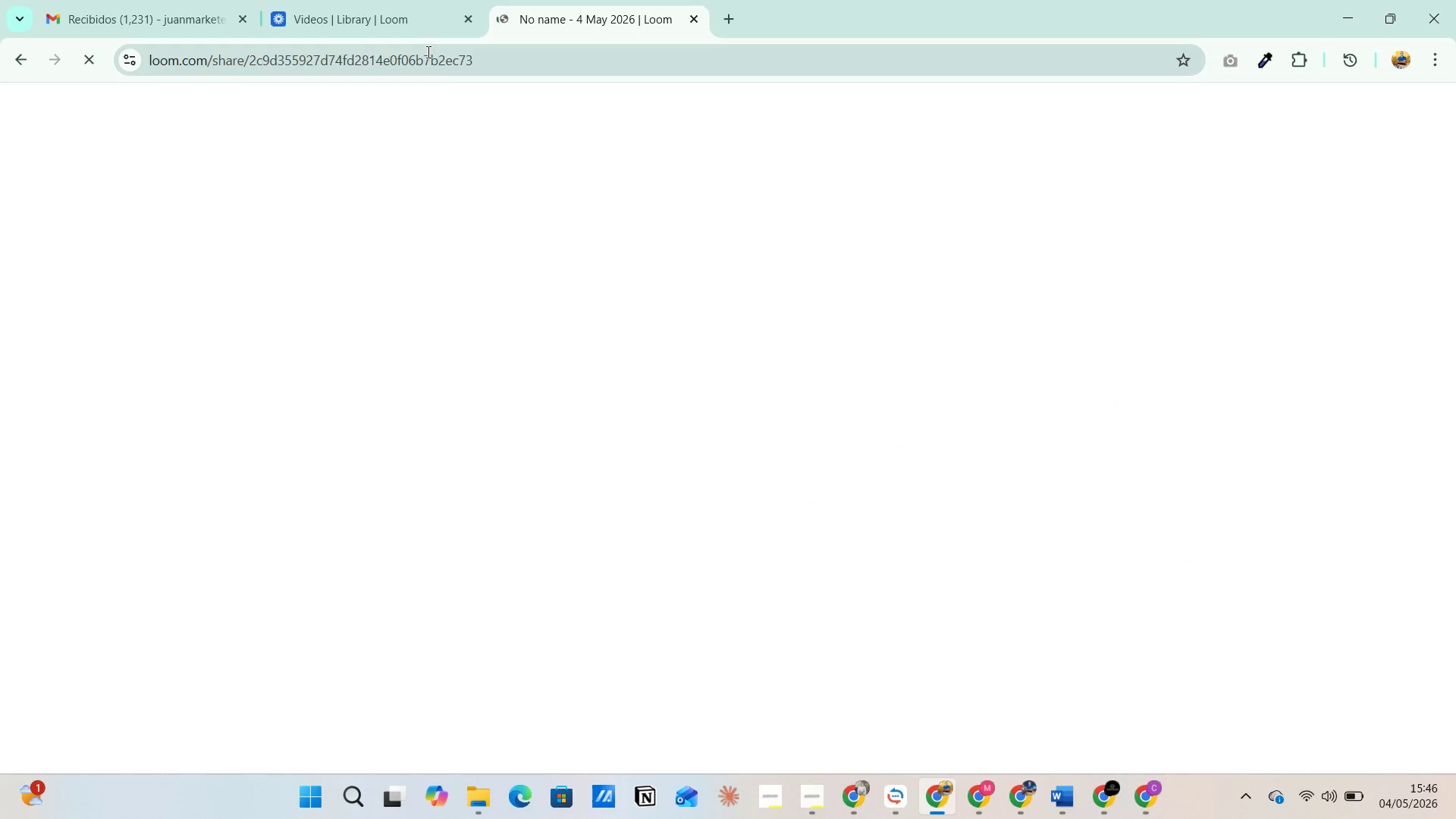 
left_click([1235, 111])
 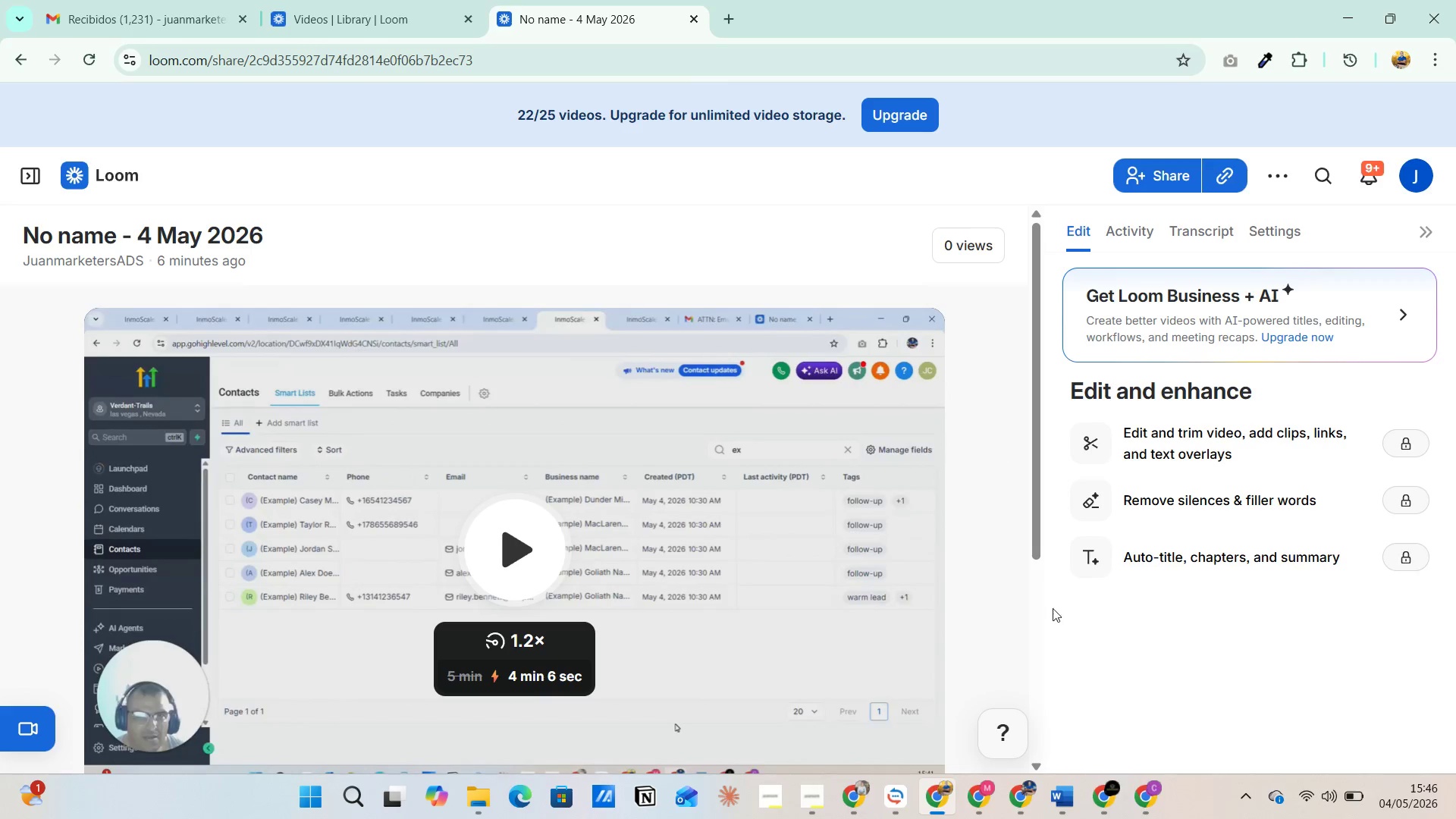 
wait(6.22)
 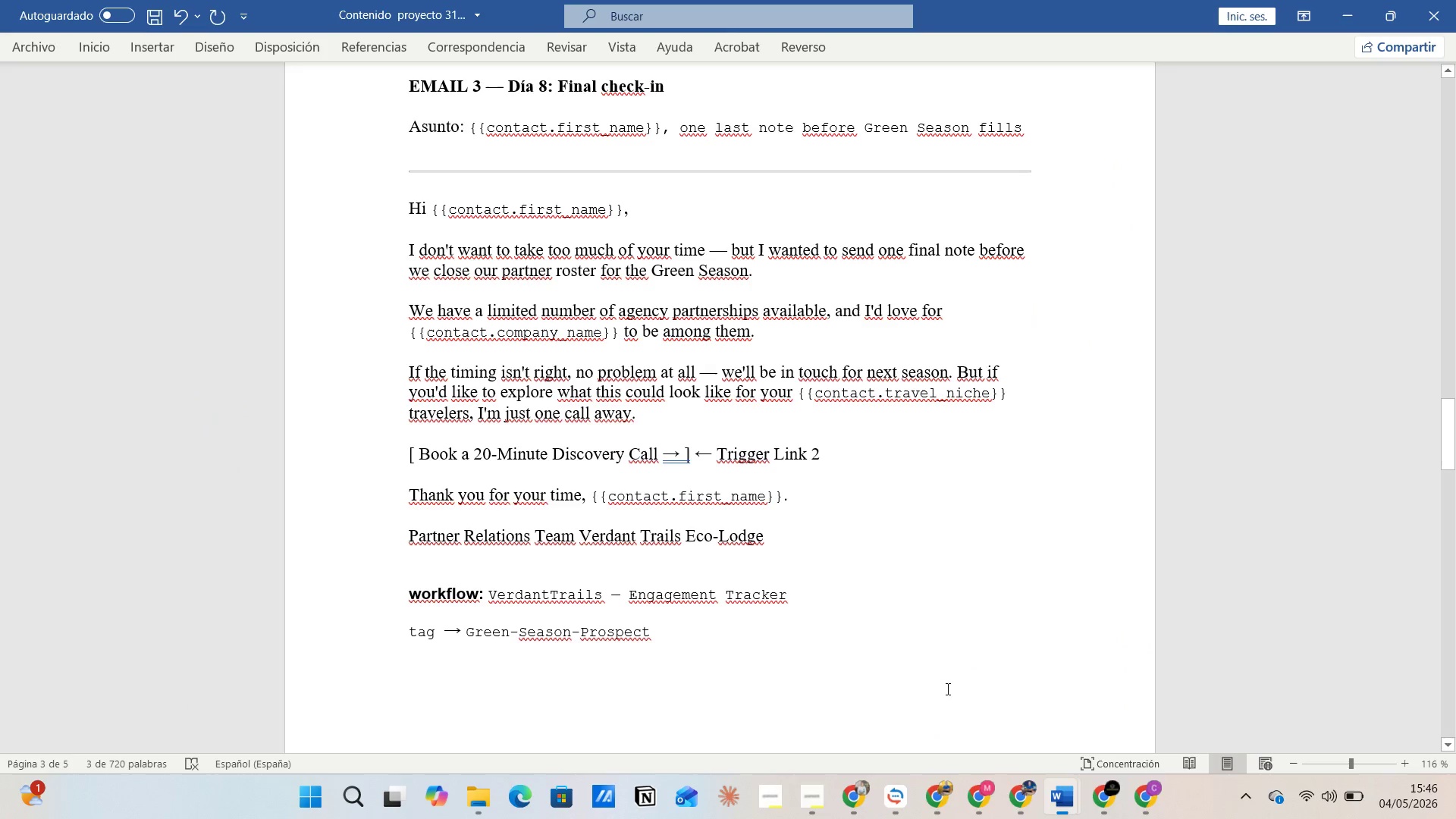 
scroll: coordinate [700, 673], scroll_direction: down, amount: 14.0
 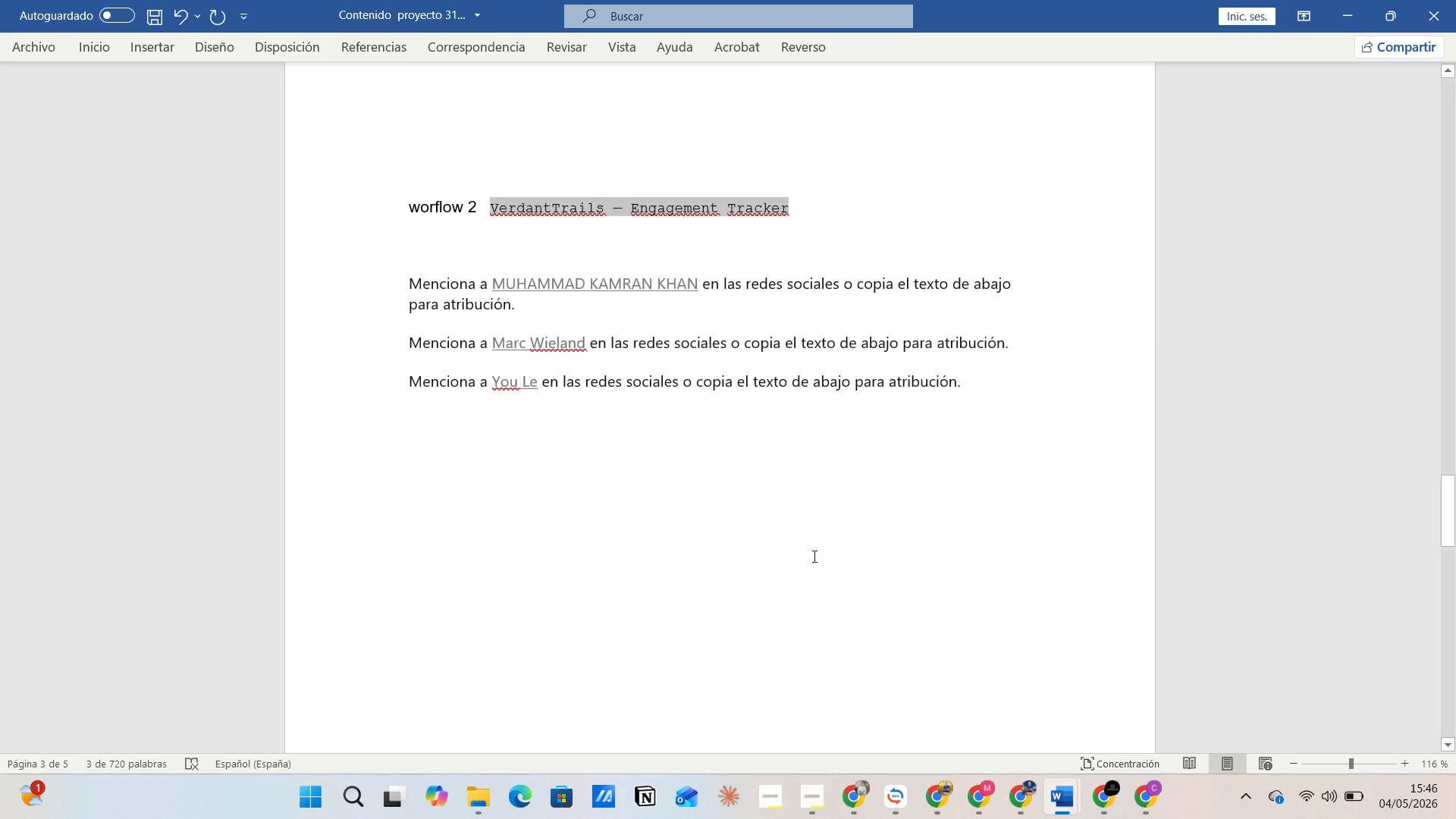 
left_click([965, 691])
 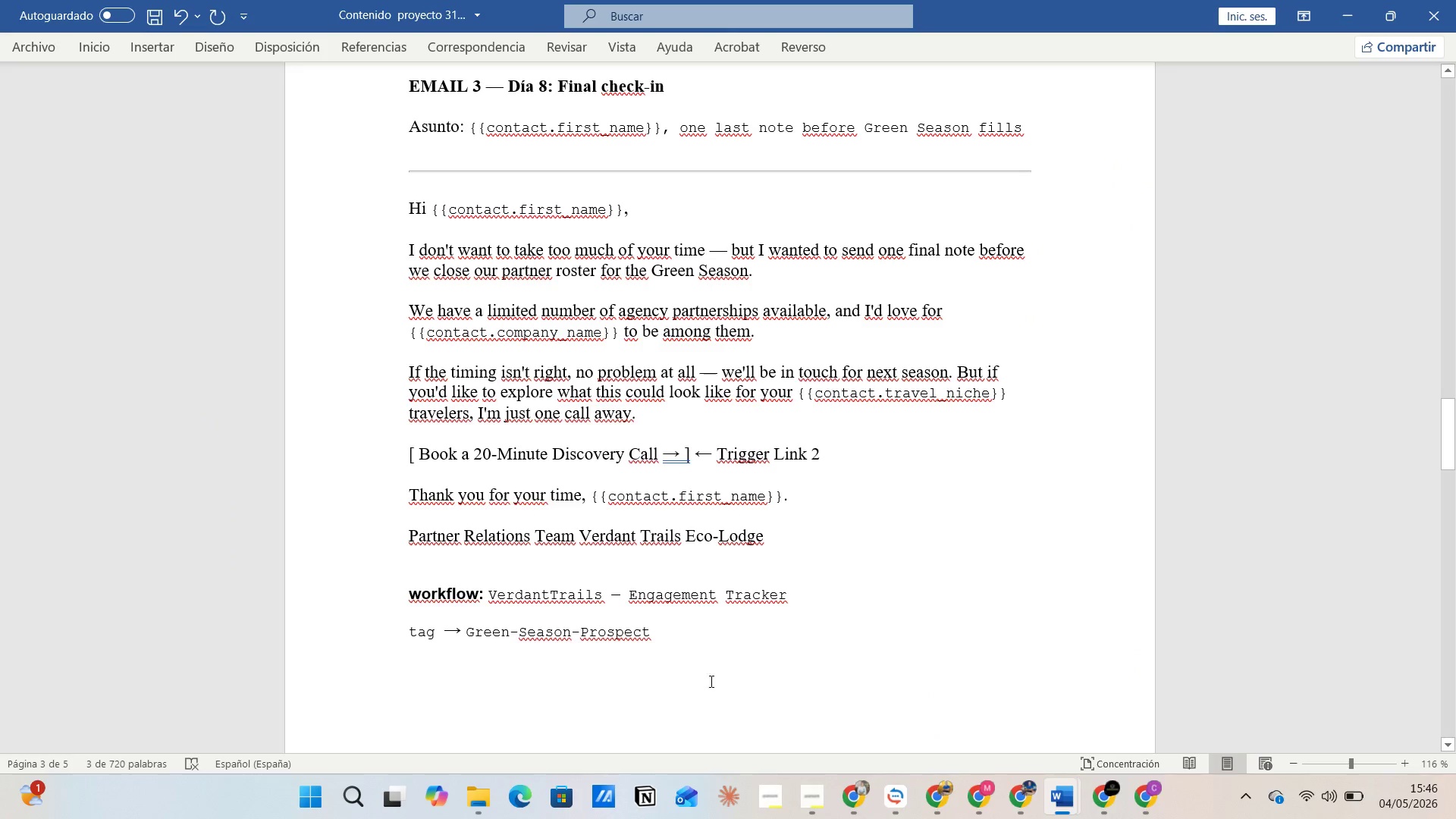 
left_click([815, 552])
 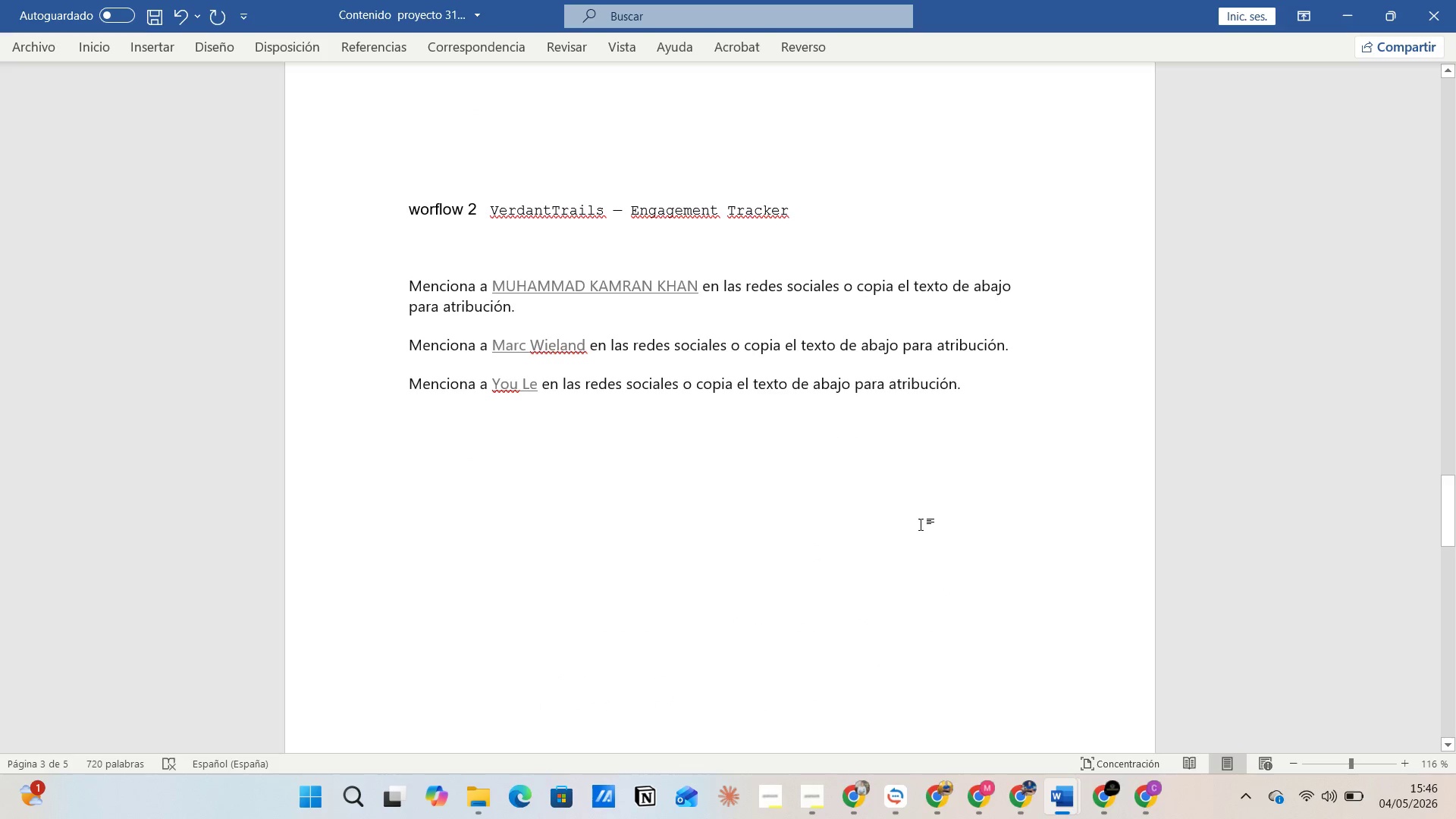 
left_click([987, 507])
 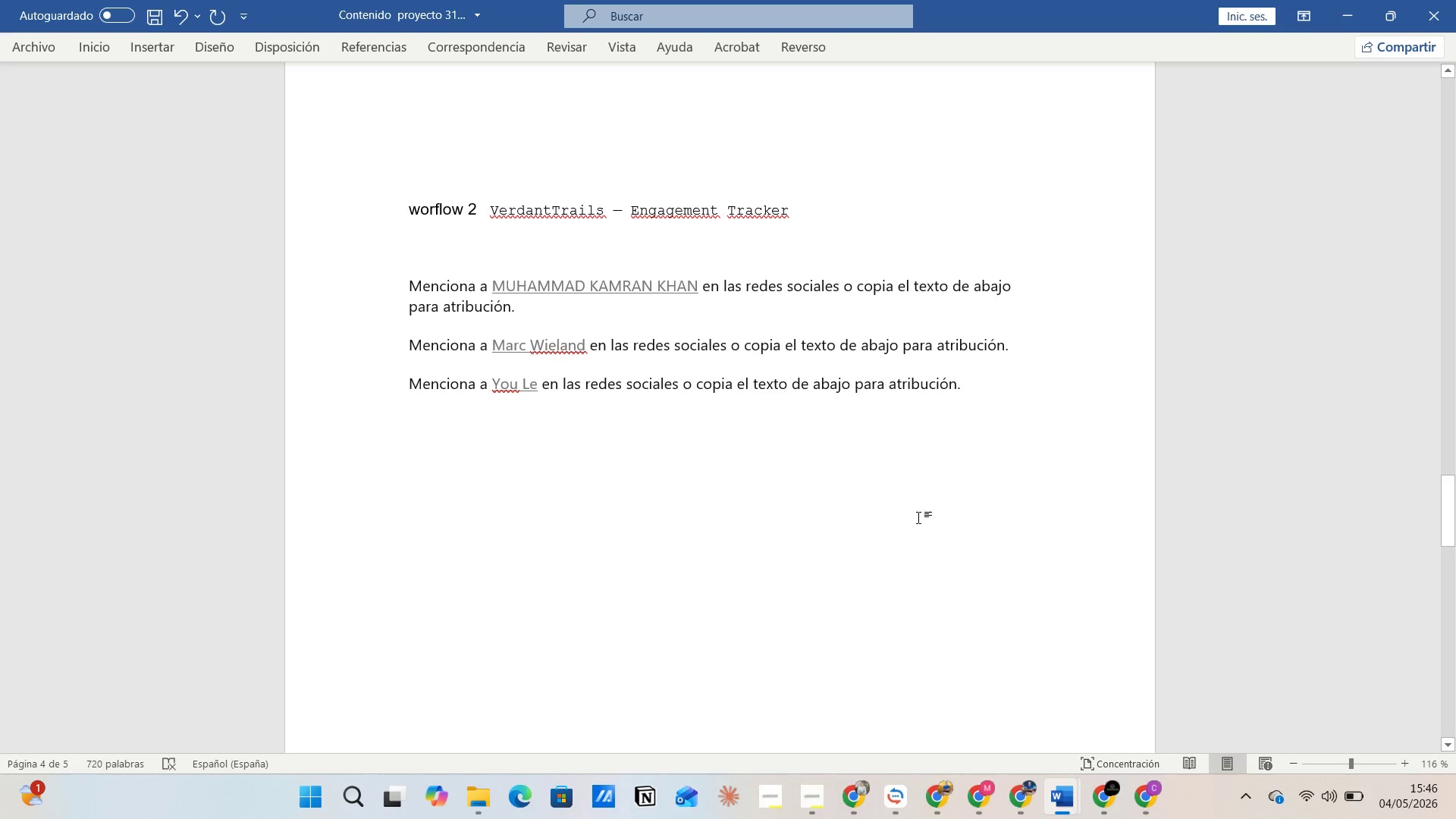 
left_click([892, 525])
 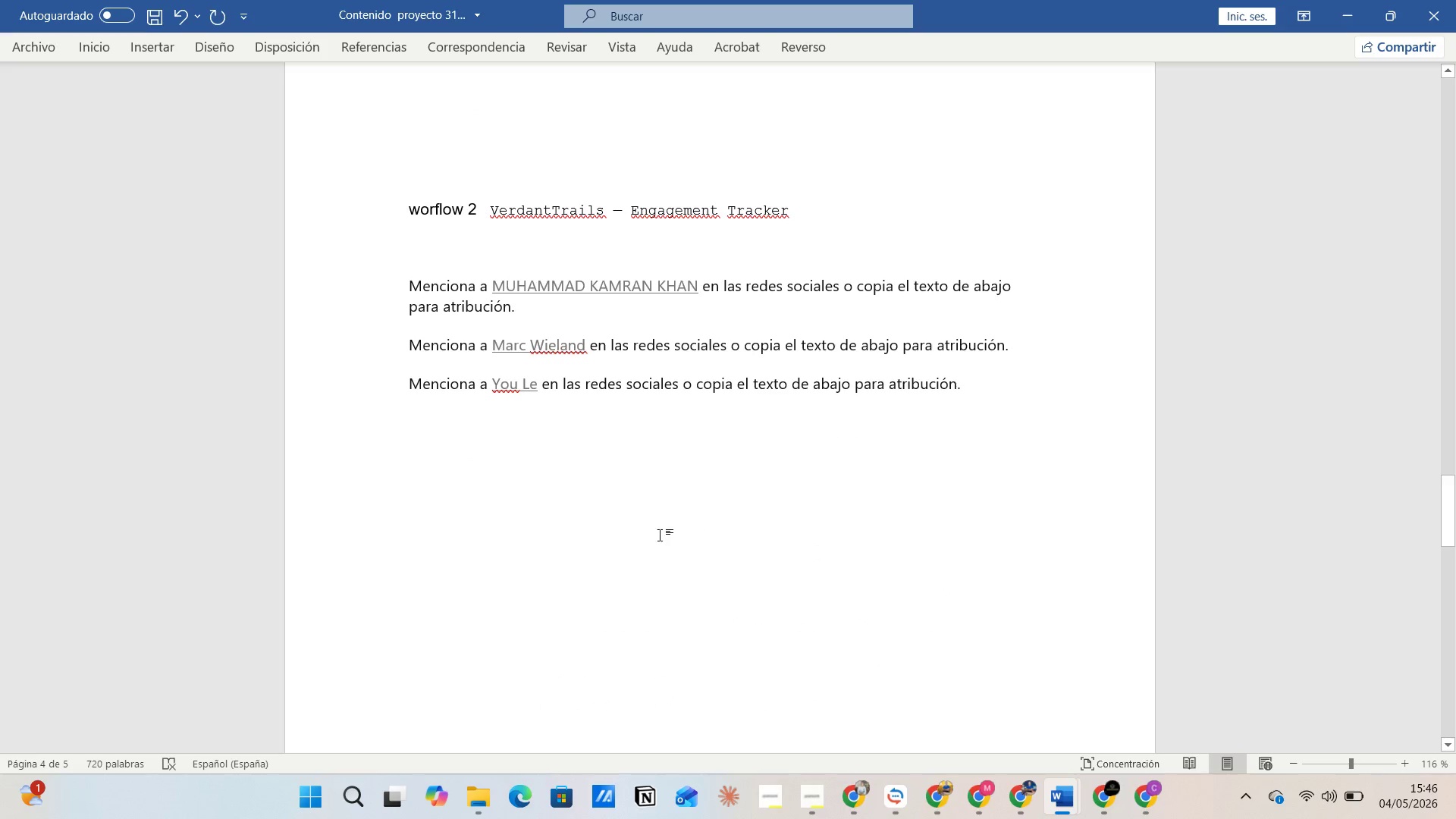 
left_click([528, 535])
 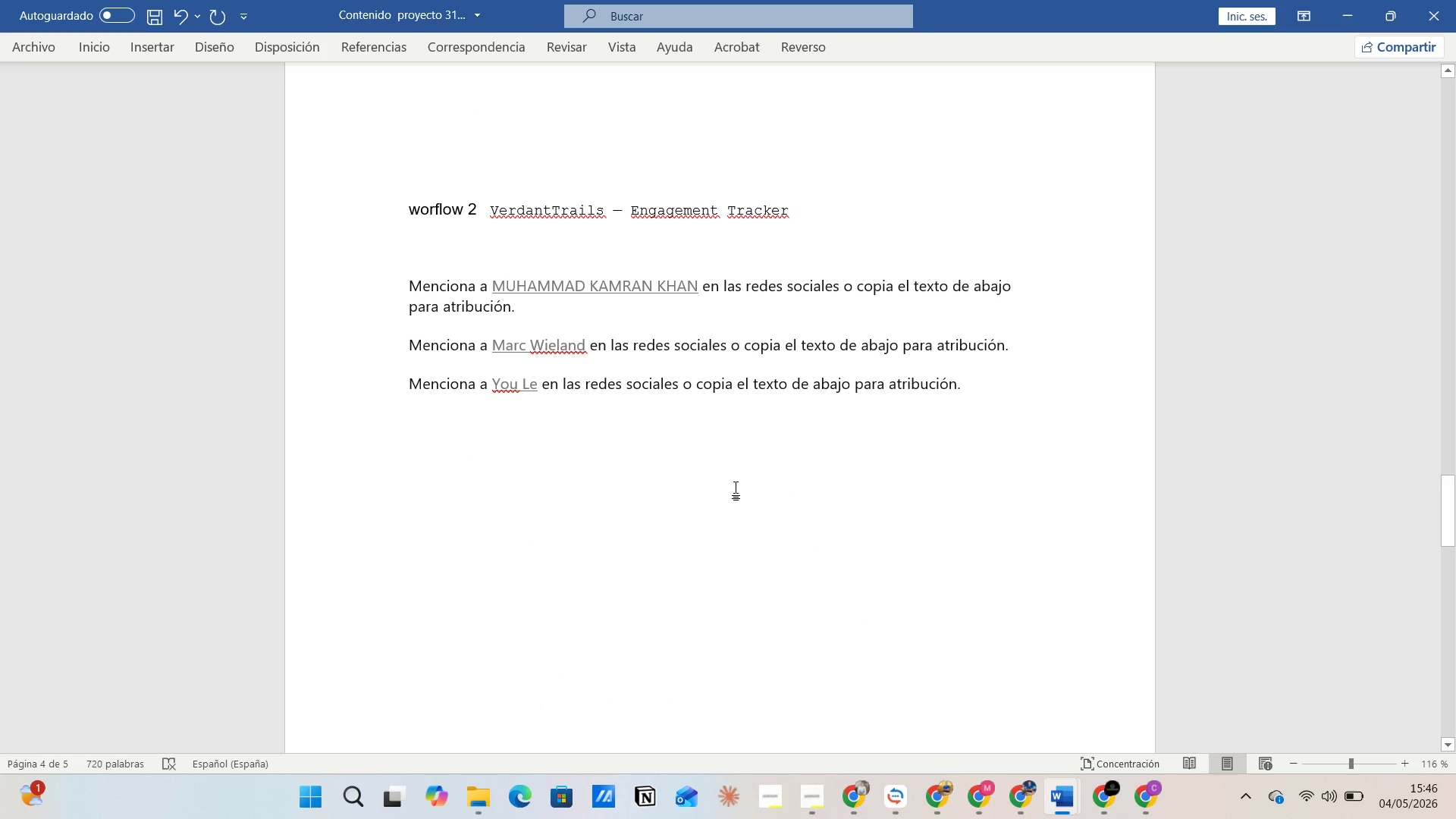 
triple_click([907, 557])
 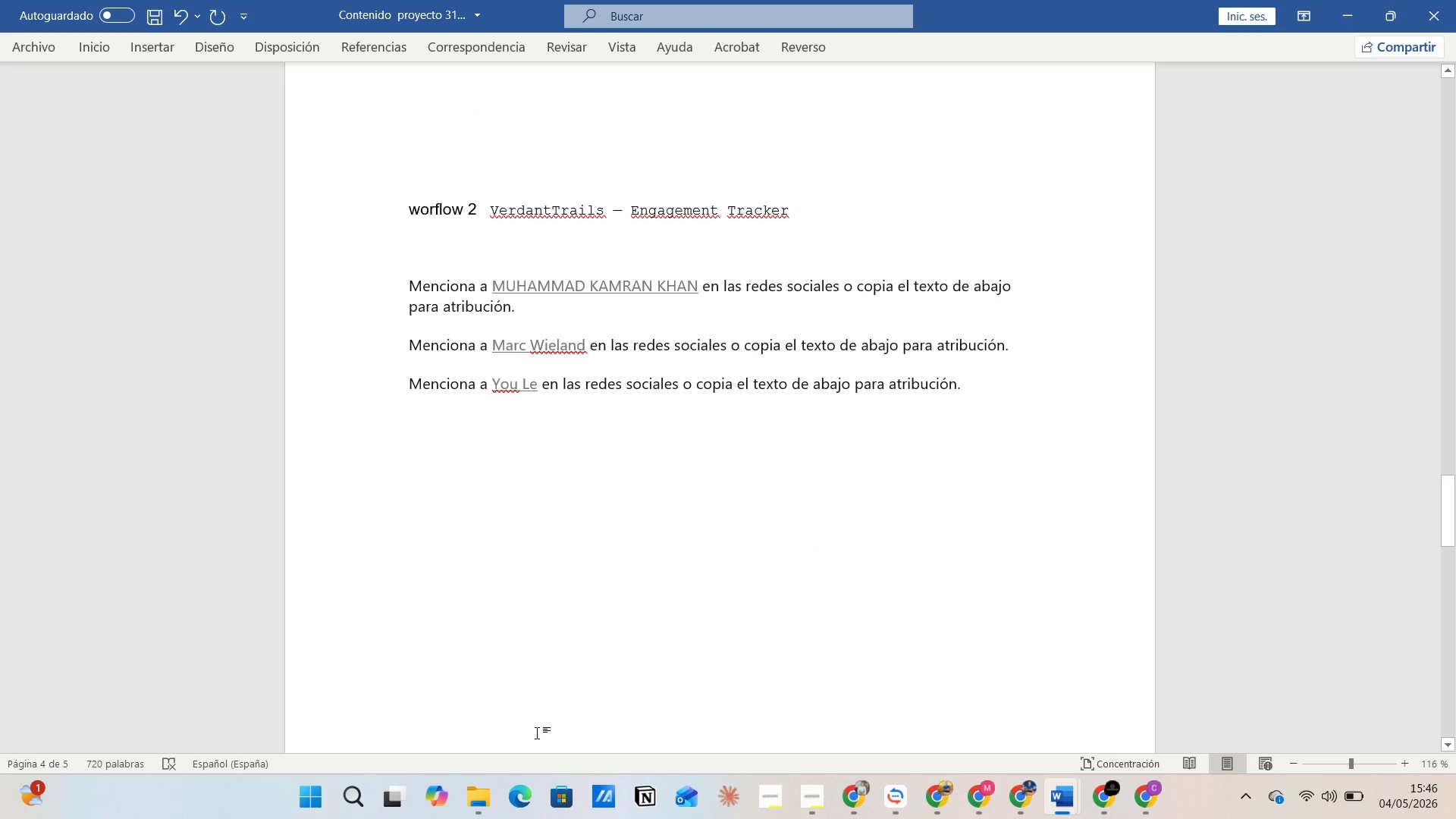 
triple_click([537, 733])
 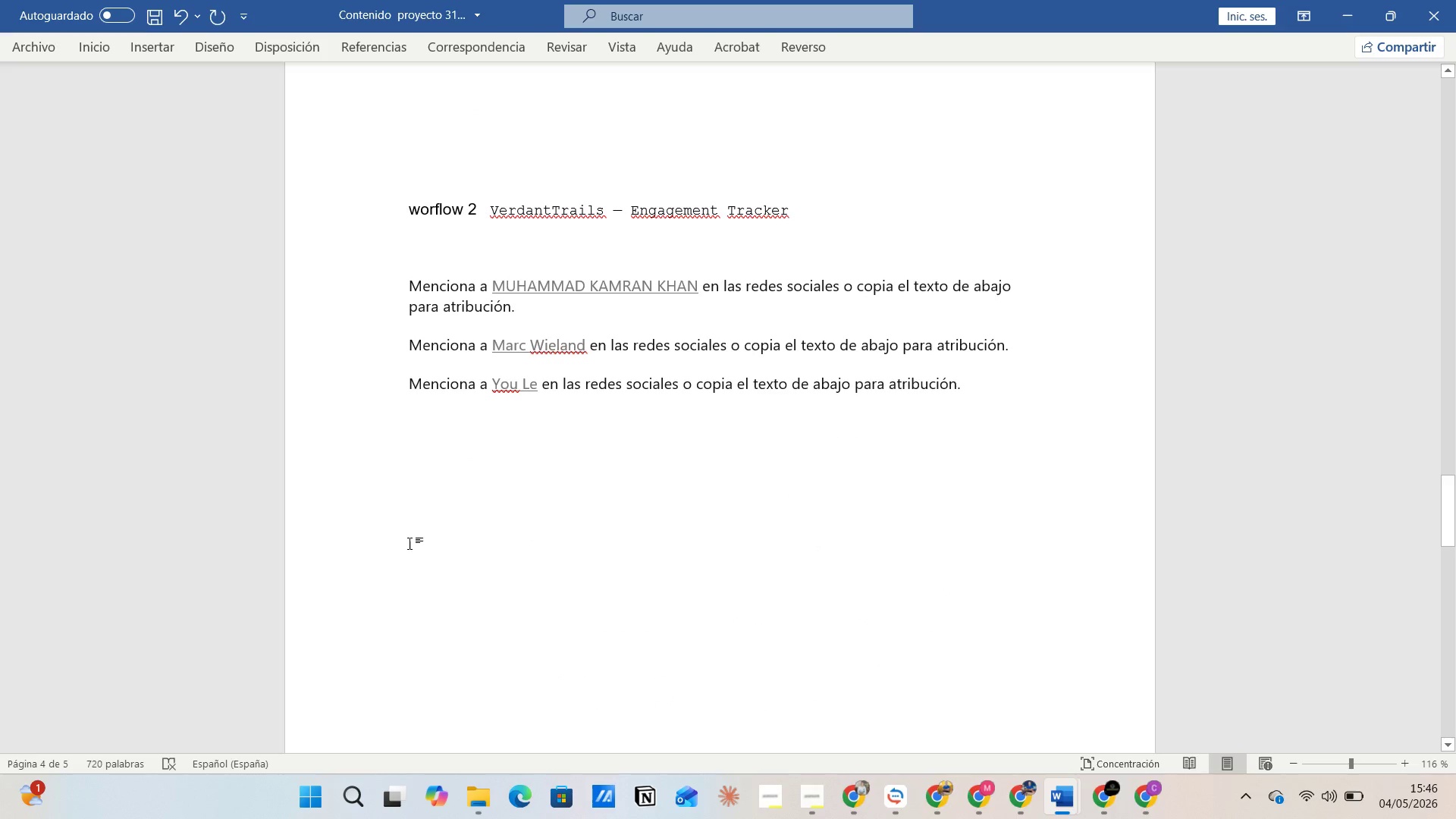 
left_click([416, 522])
 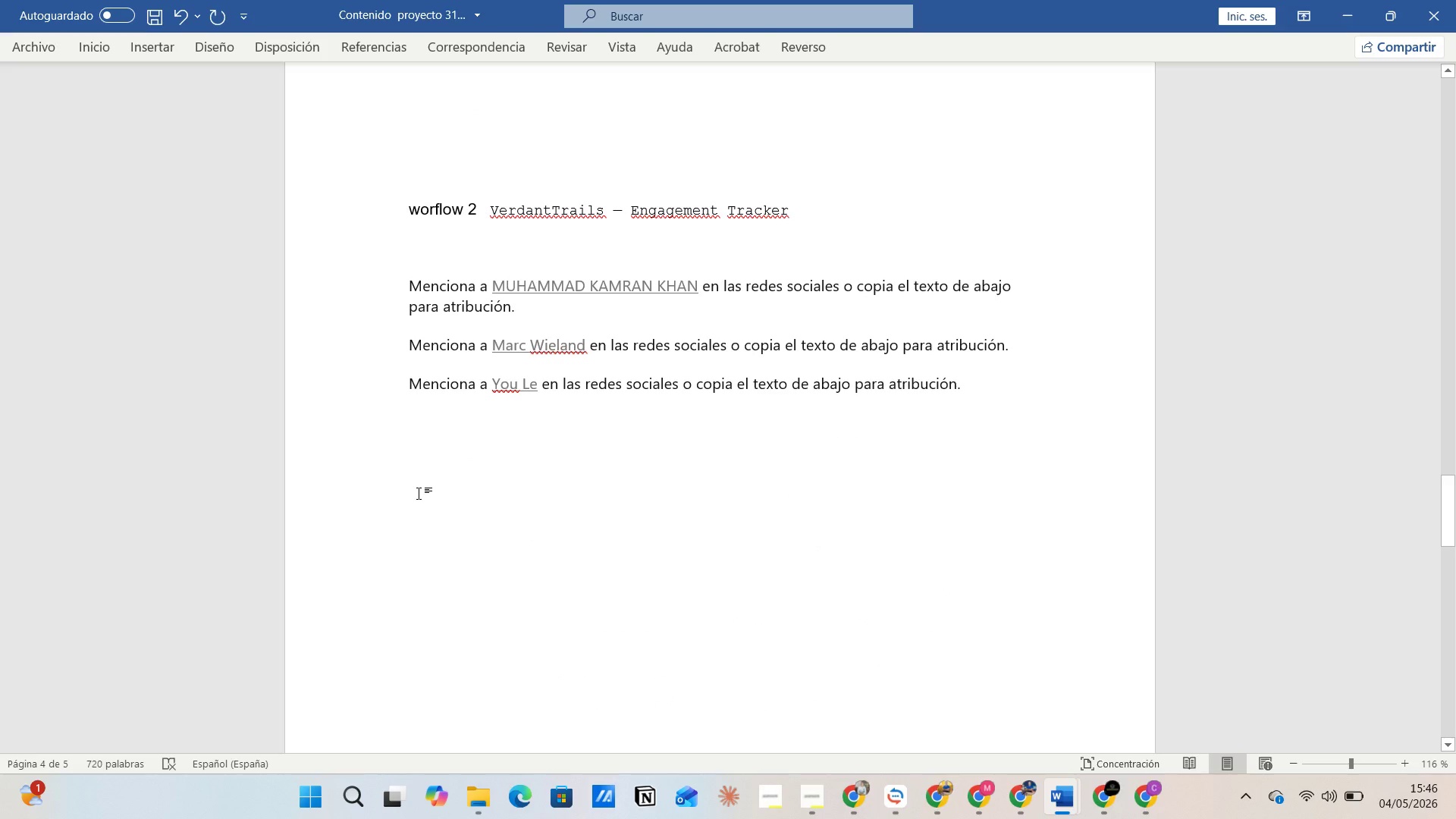 
left_click([419, 493])
 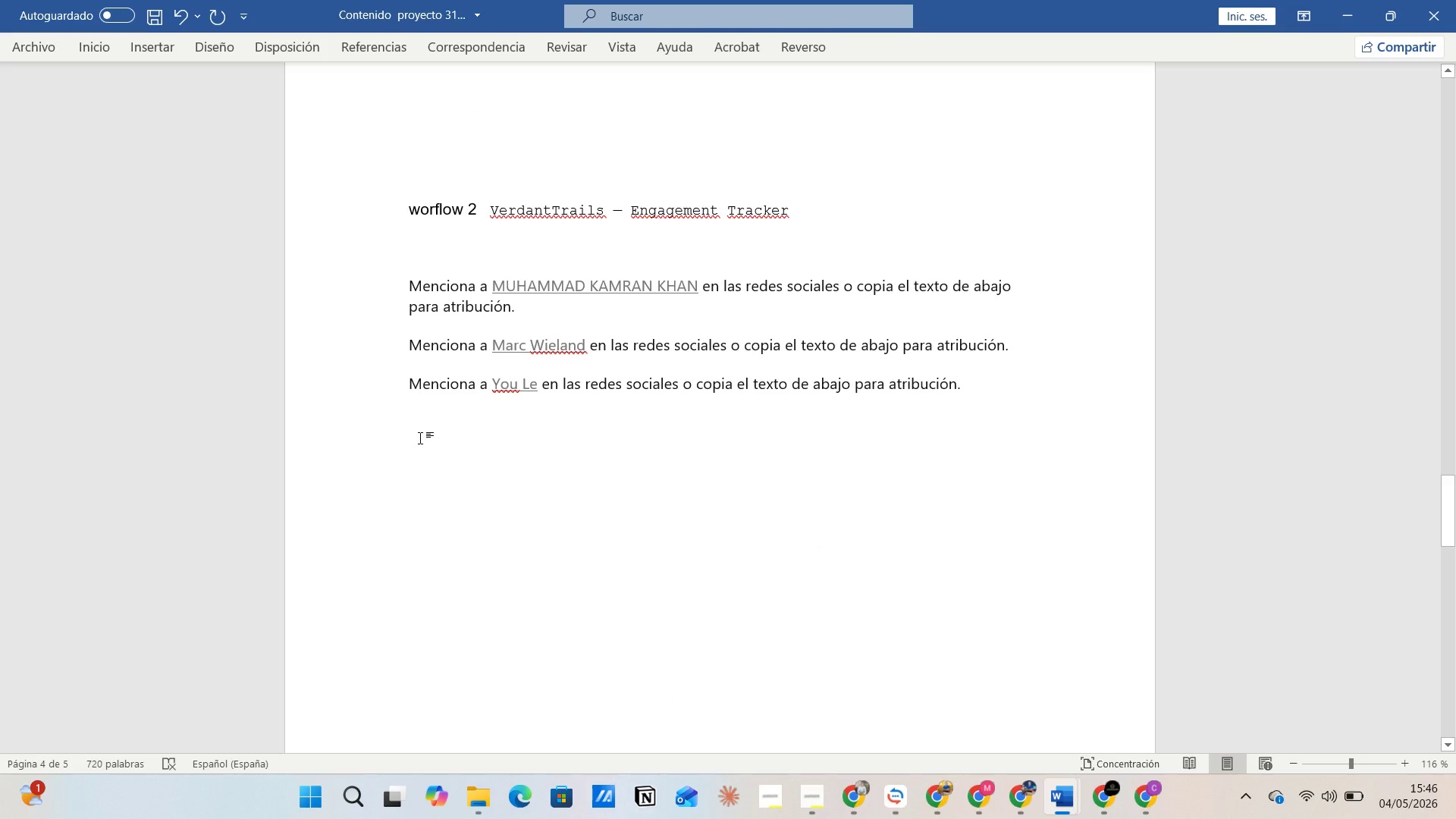 
double_click([420, 438])
 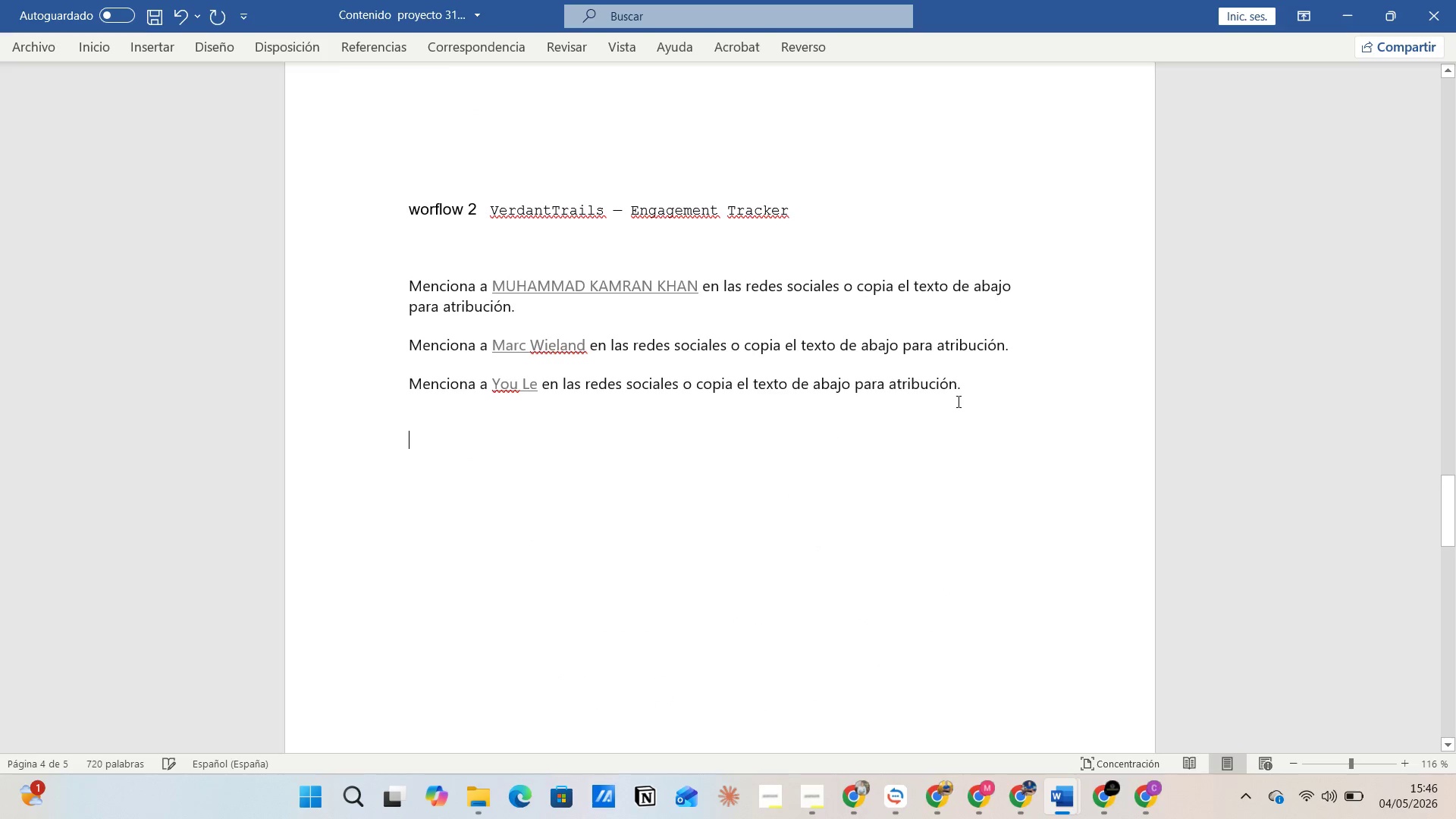 
left_click([951, 395])
 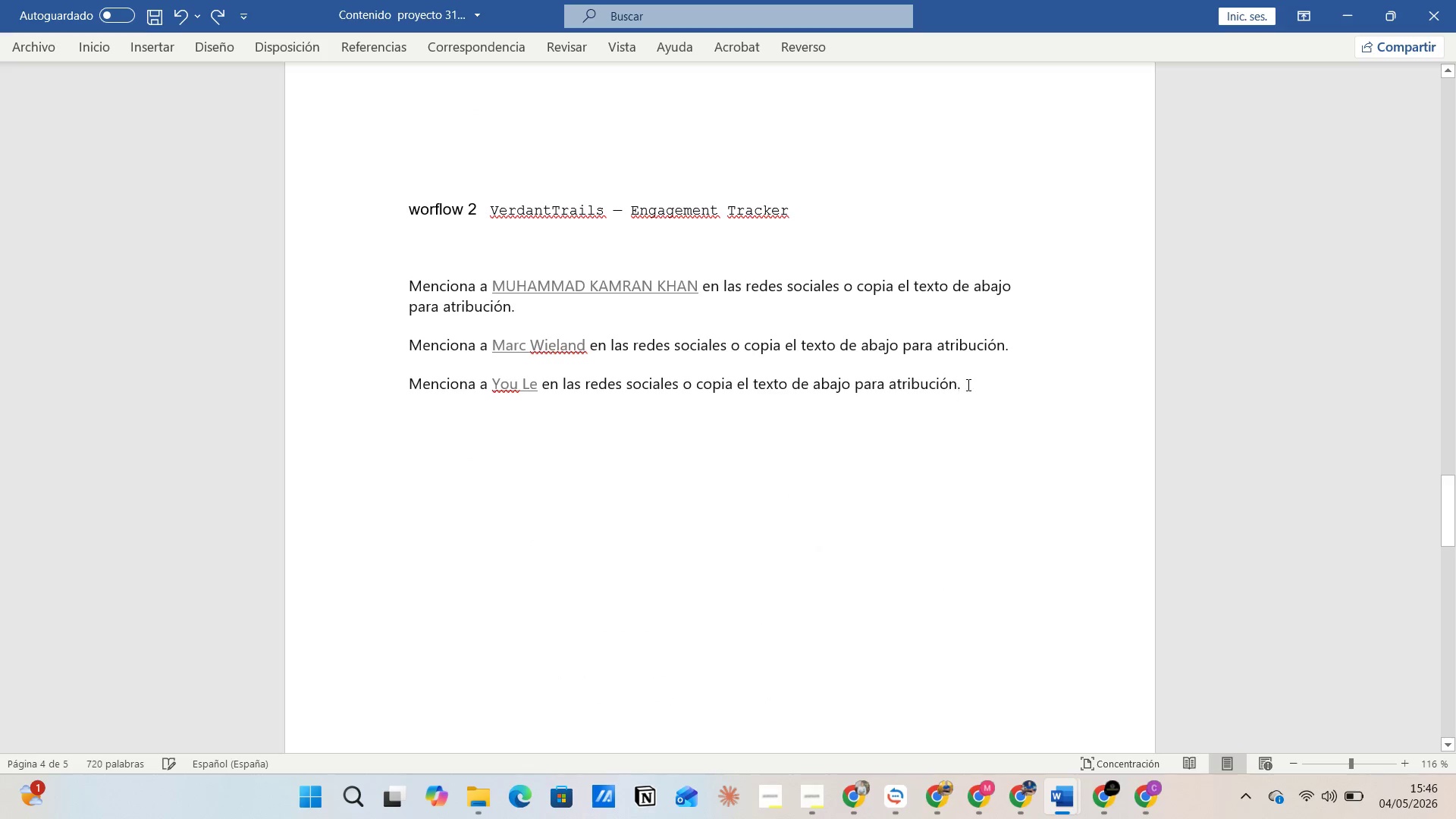 
double_click([970, 381])
 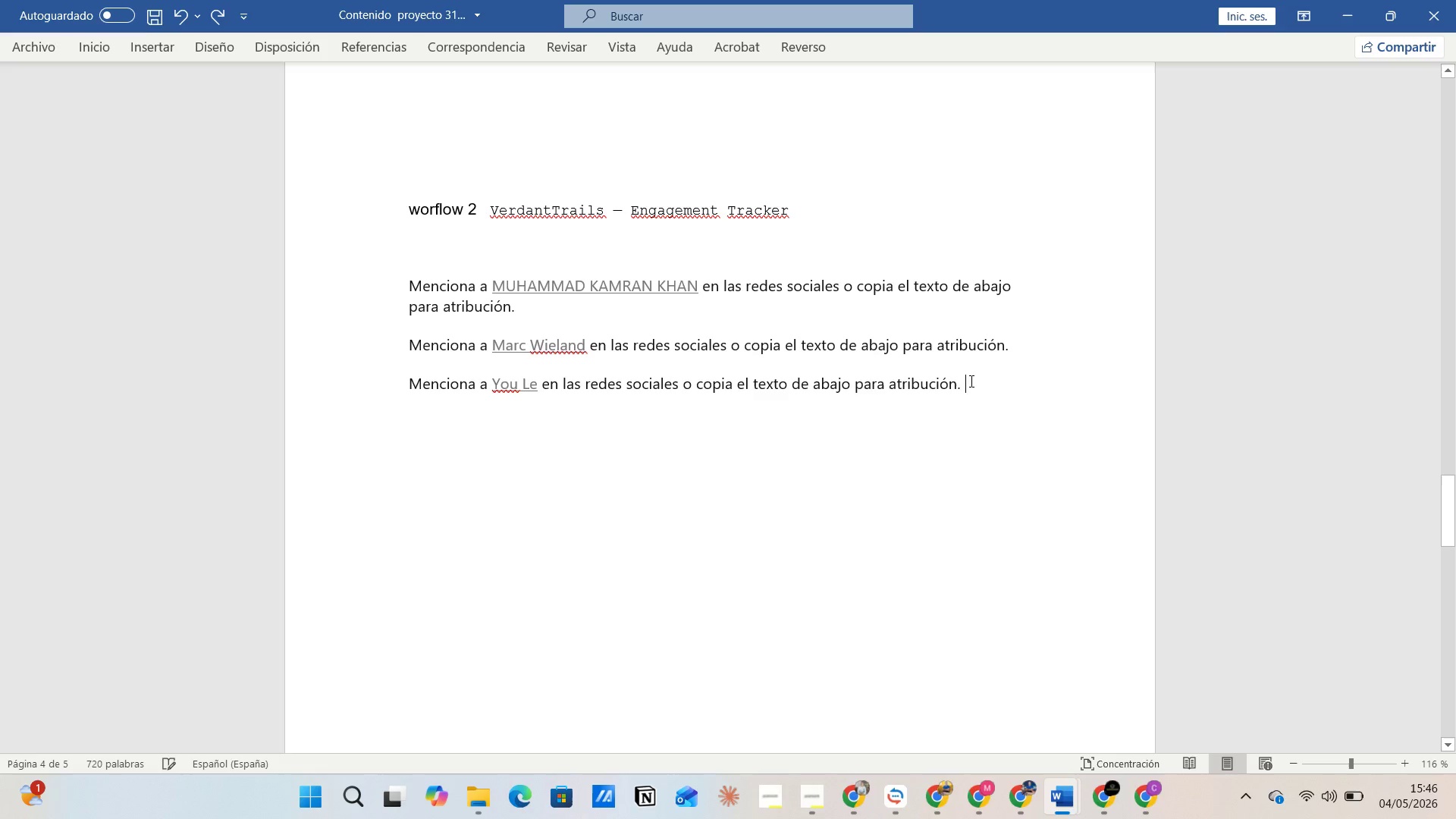 
key(Enter)
 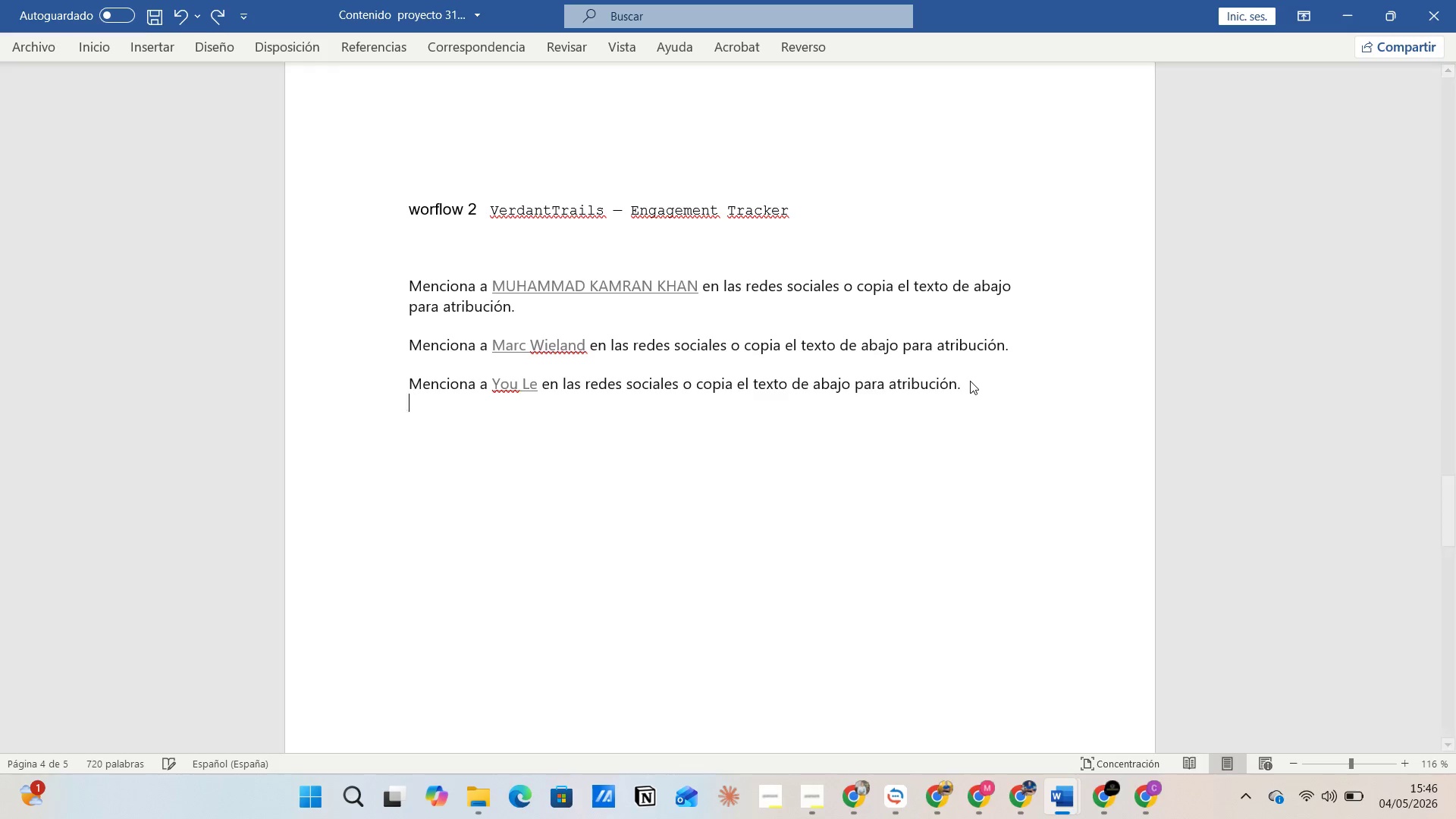 
key(Enter)
 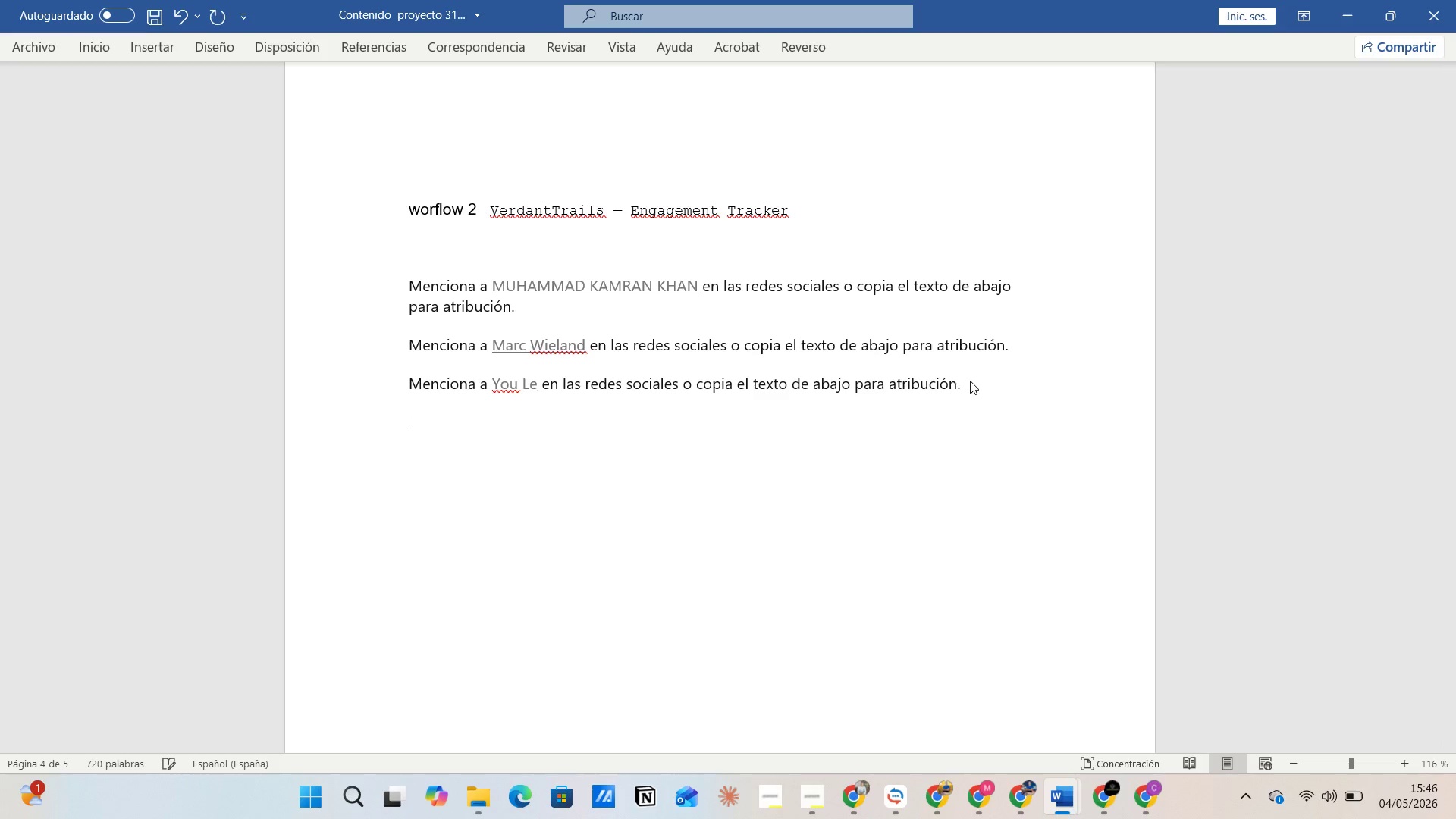 
key(Enter)
 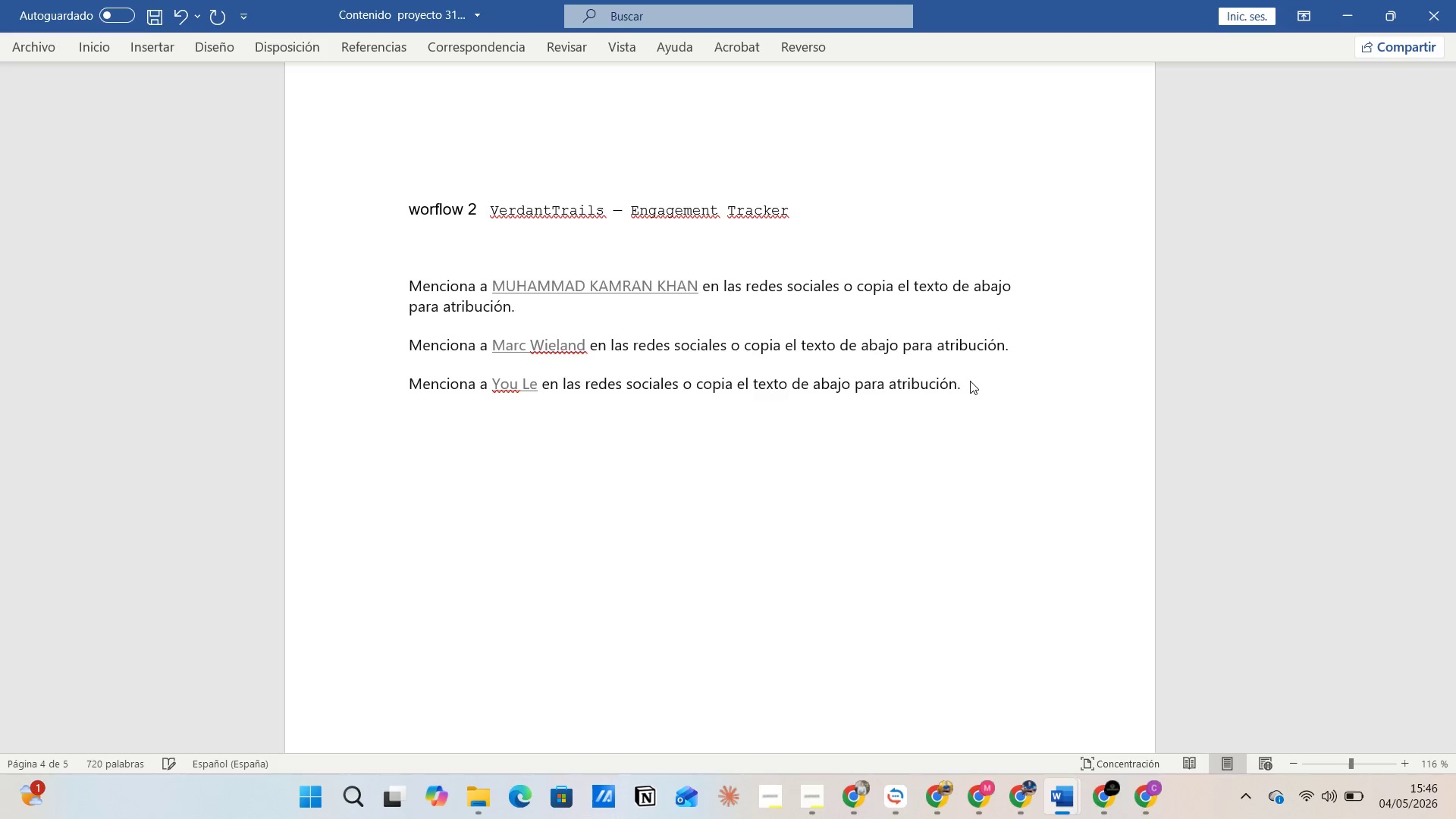 
key(Control+V)
 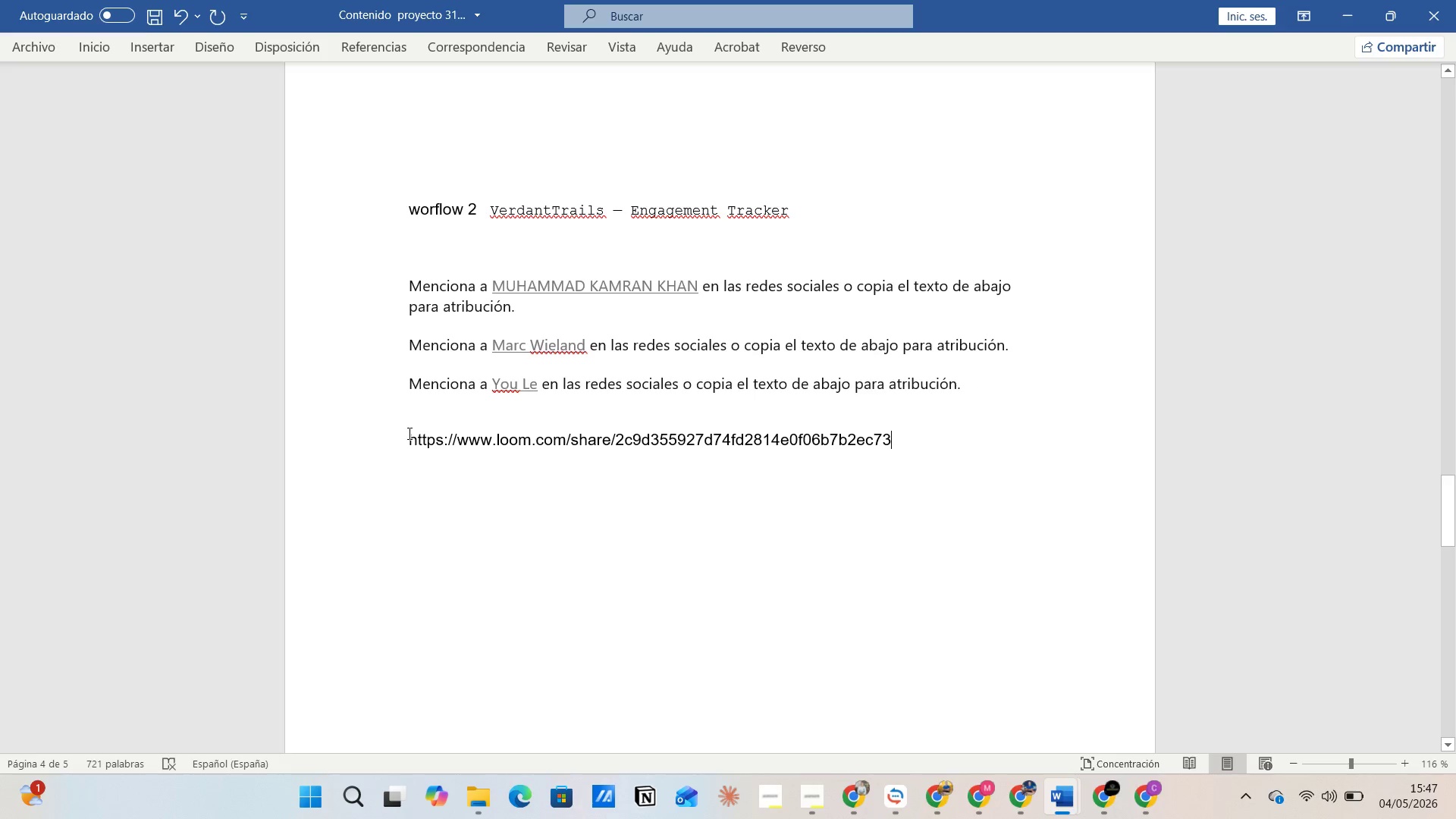 
key(CapsLock)
 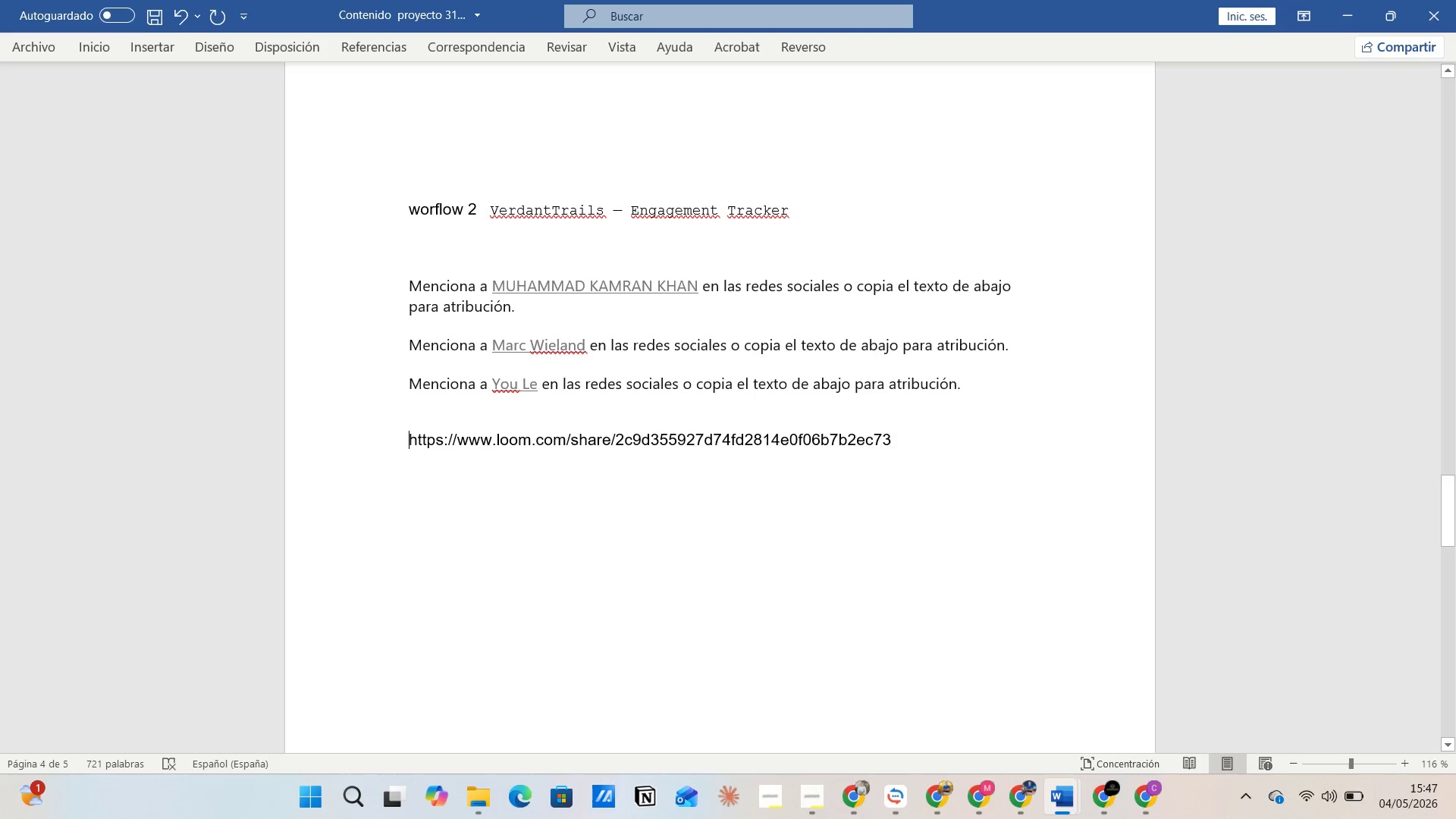 
key(L)
 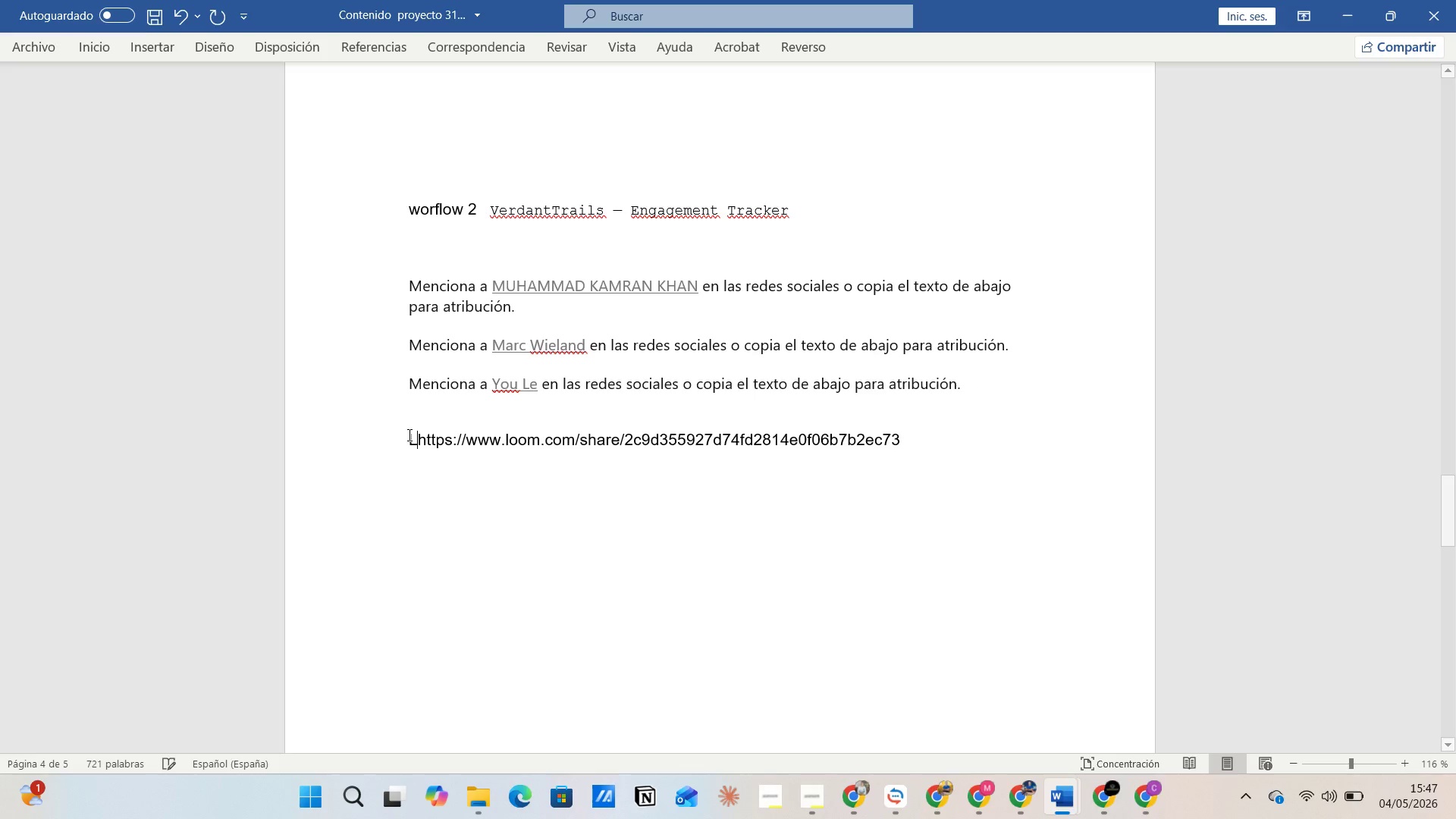 
key(CapsLock)
 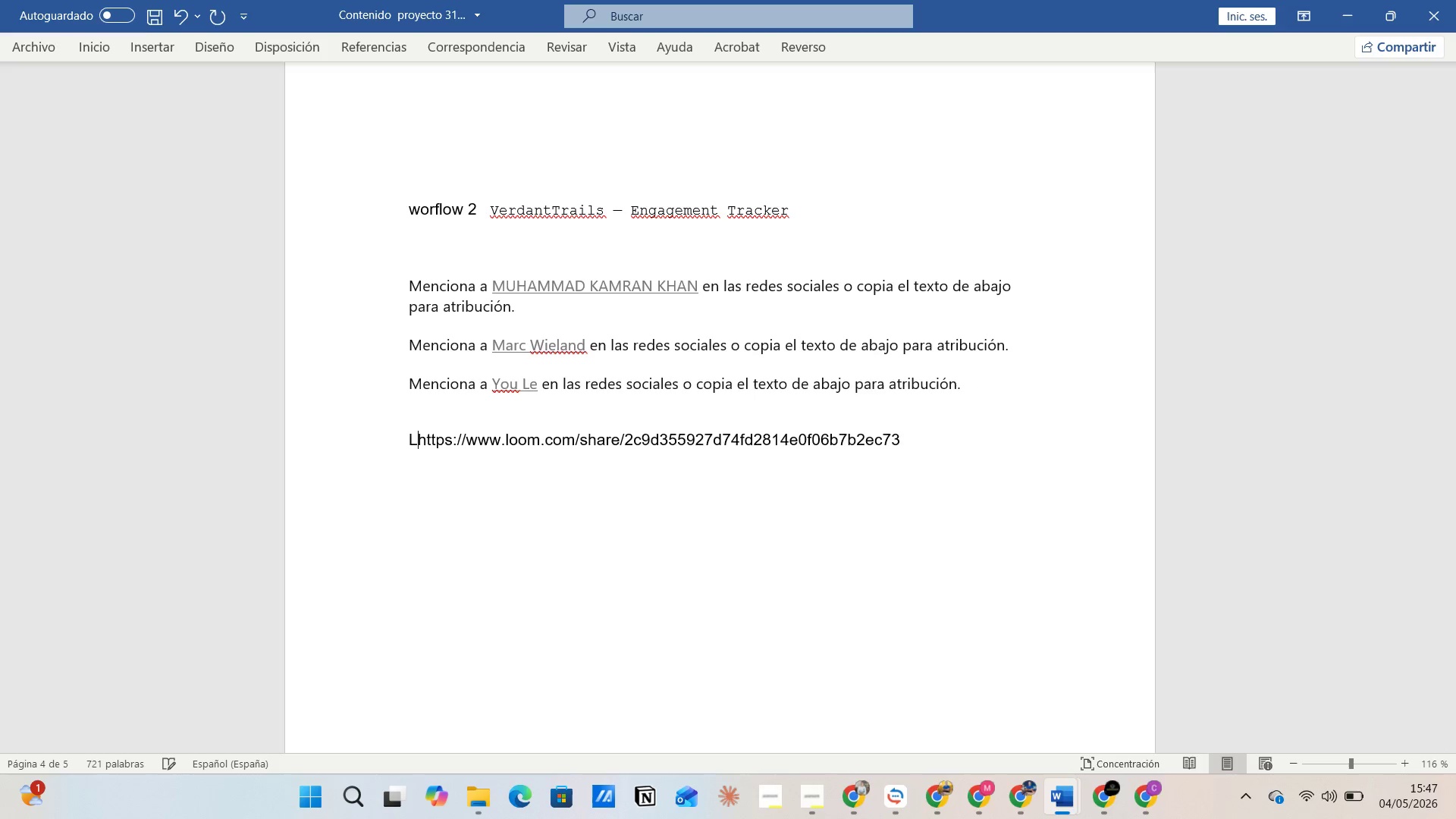 
type(oom )
 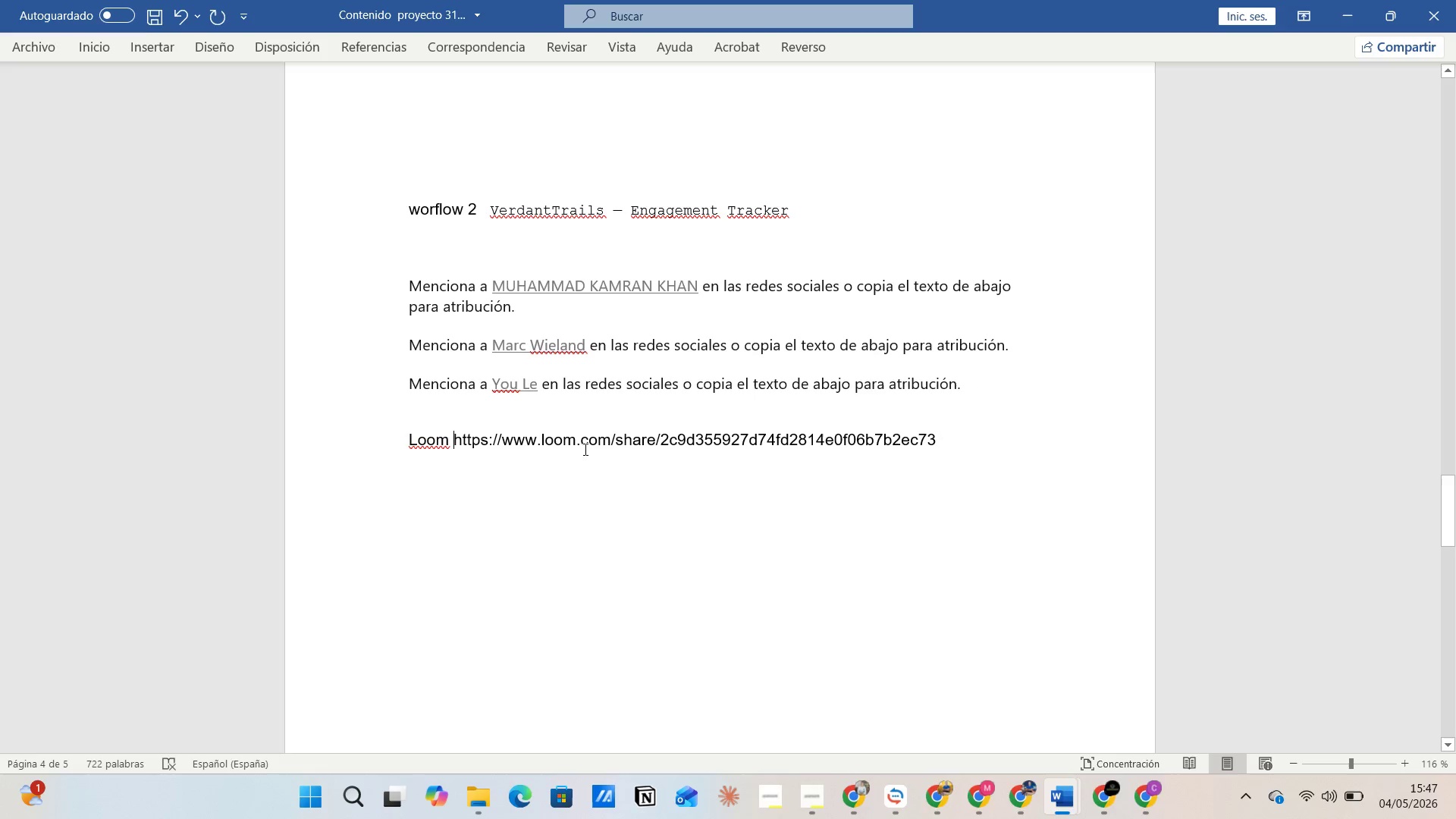 
key(Control+G)
 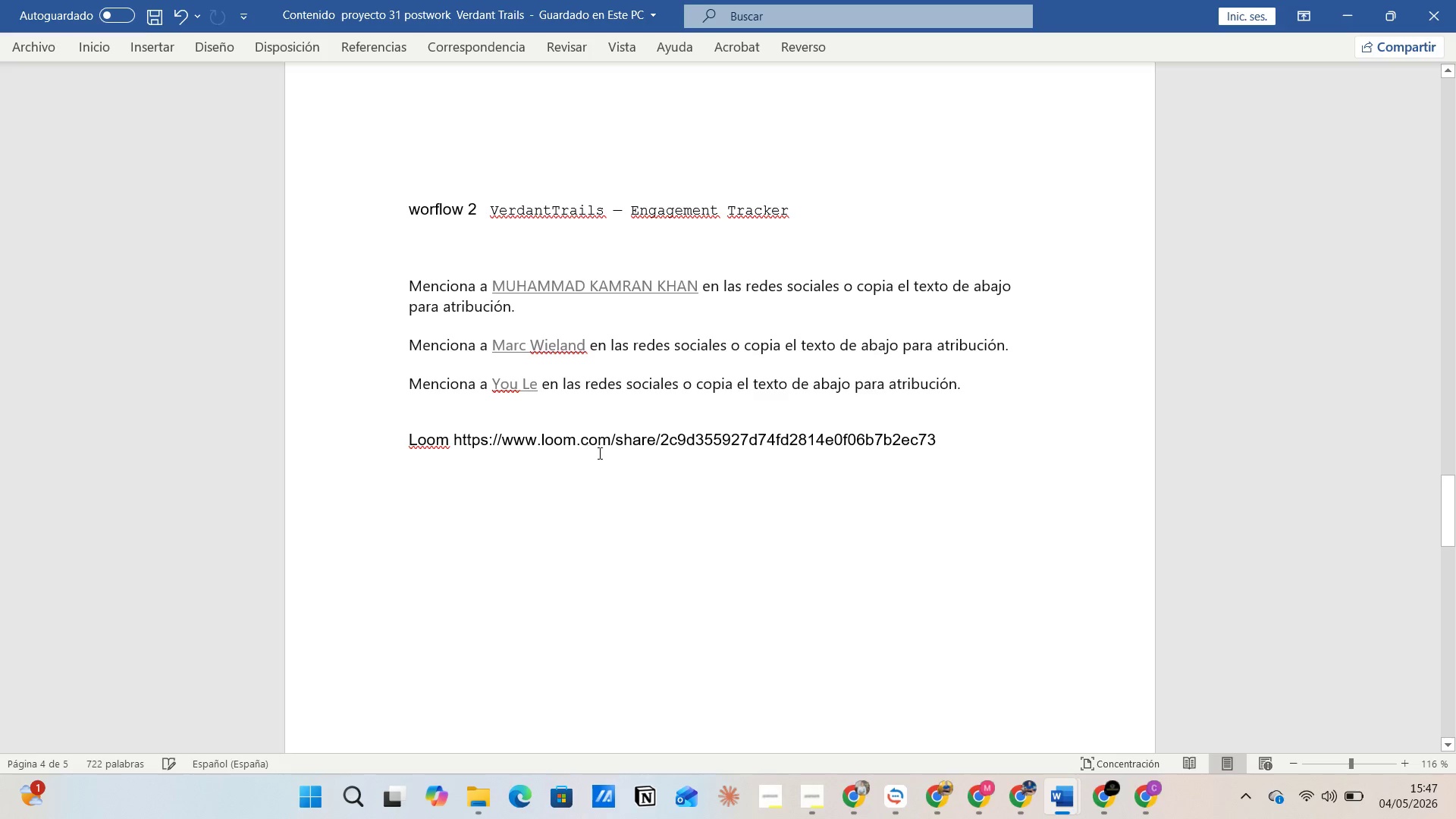 
key(Alt+AltLeft)
 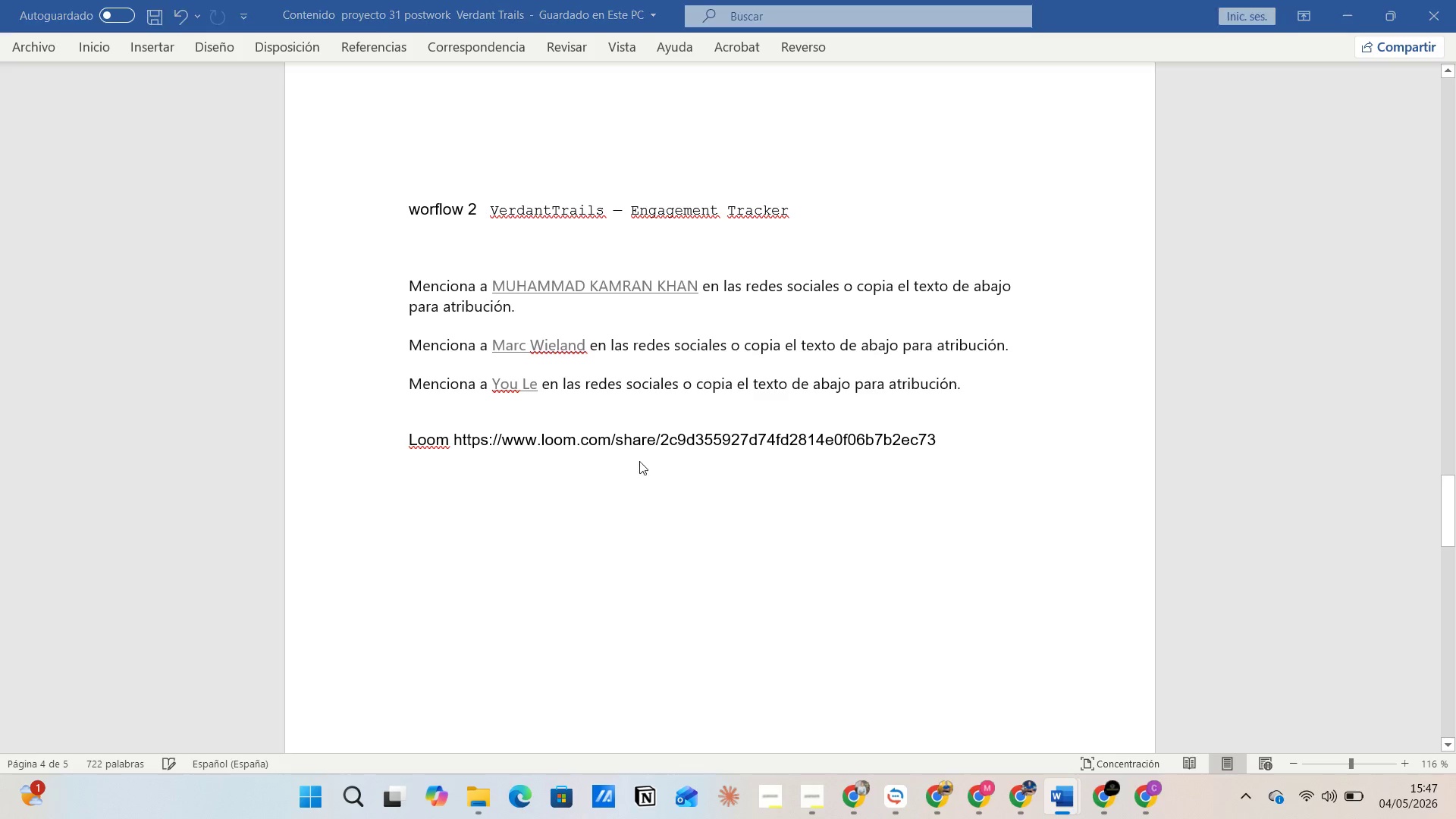 
key(Alt+Tab)
 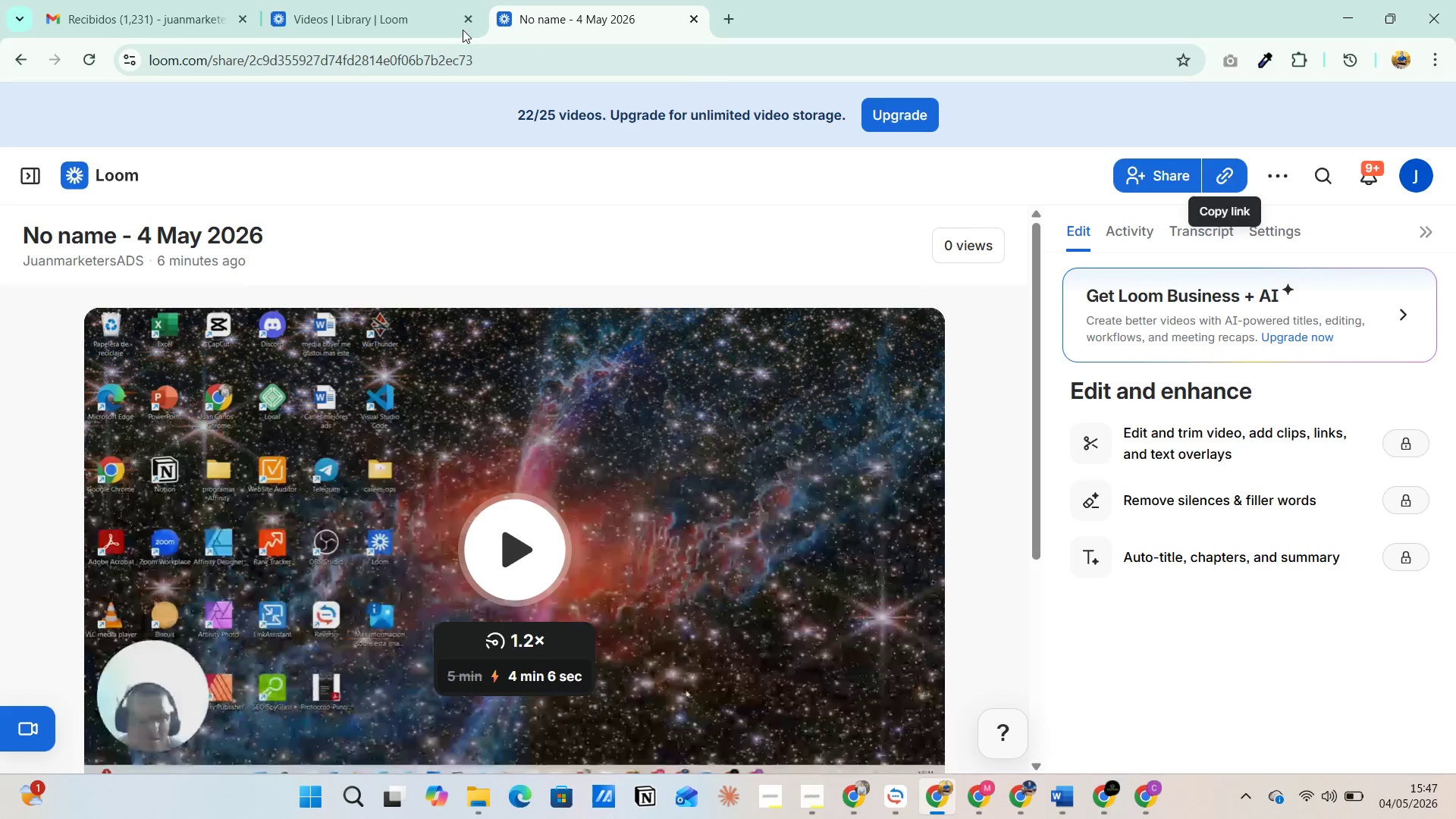 
left_click([391, 11])
 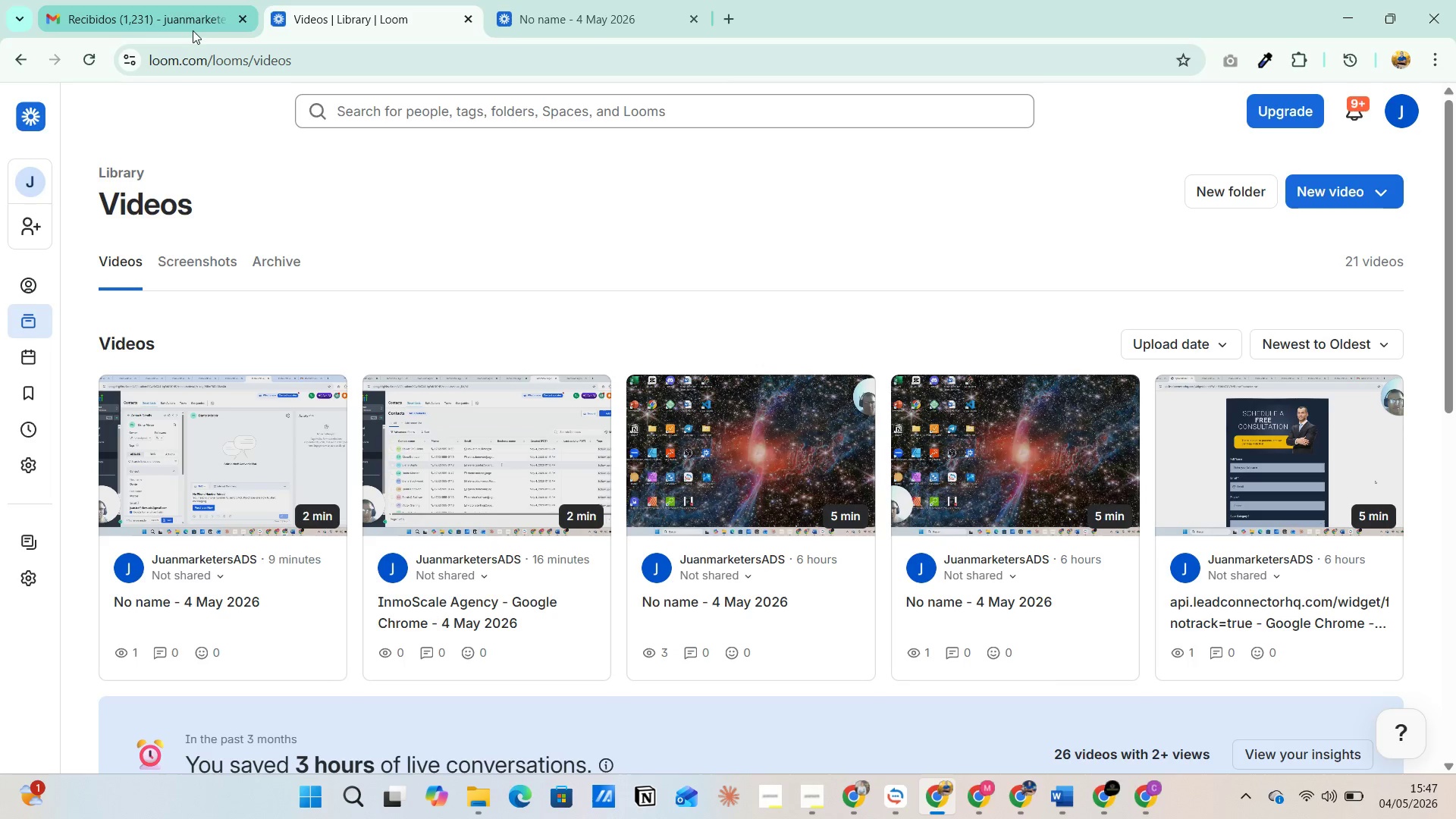 
left_click([182, 8])
 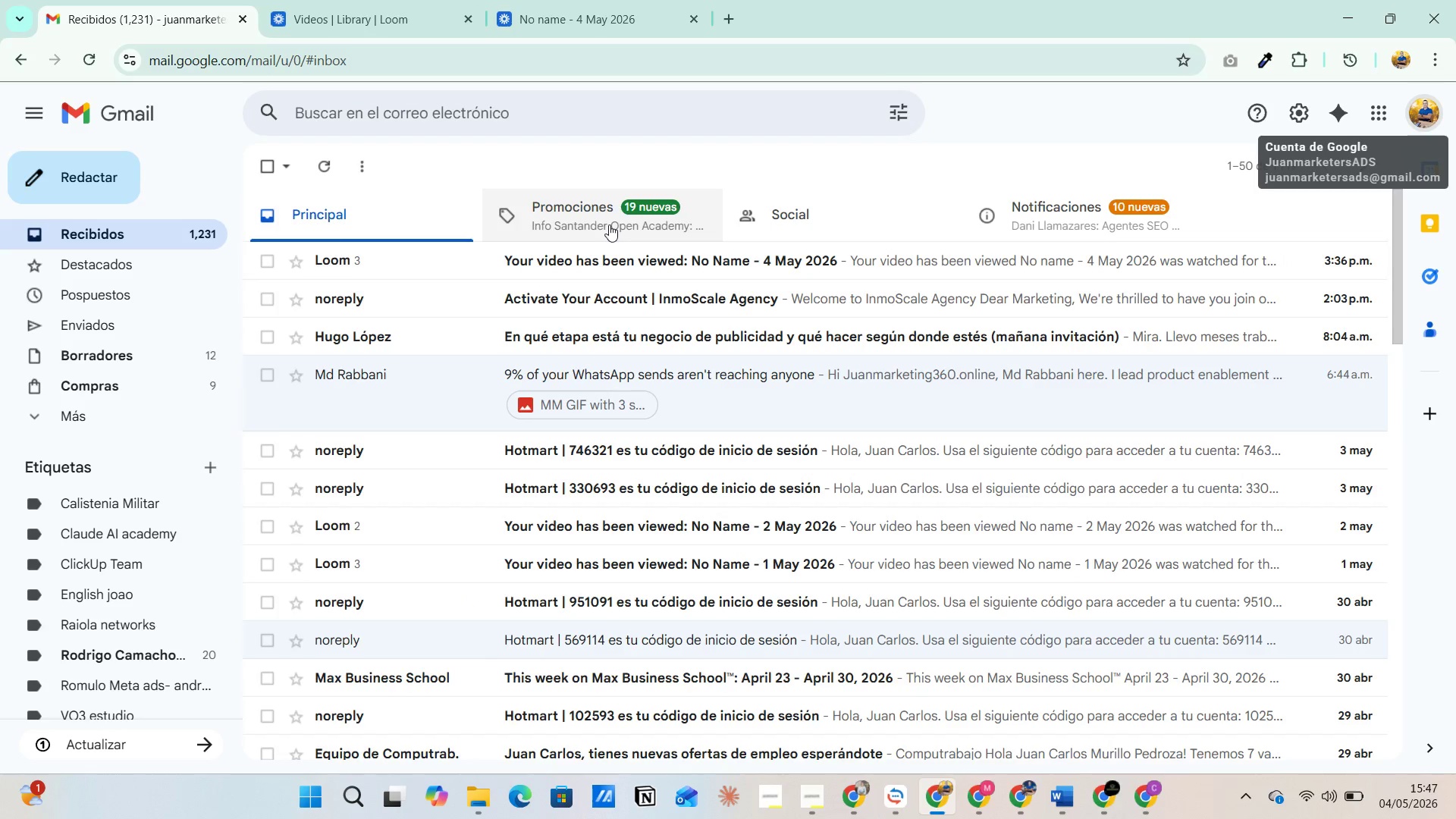 
left_click([609, 224])
 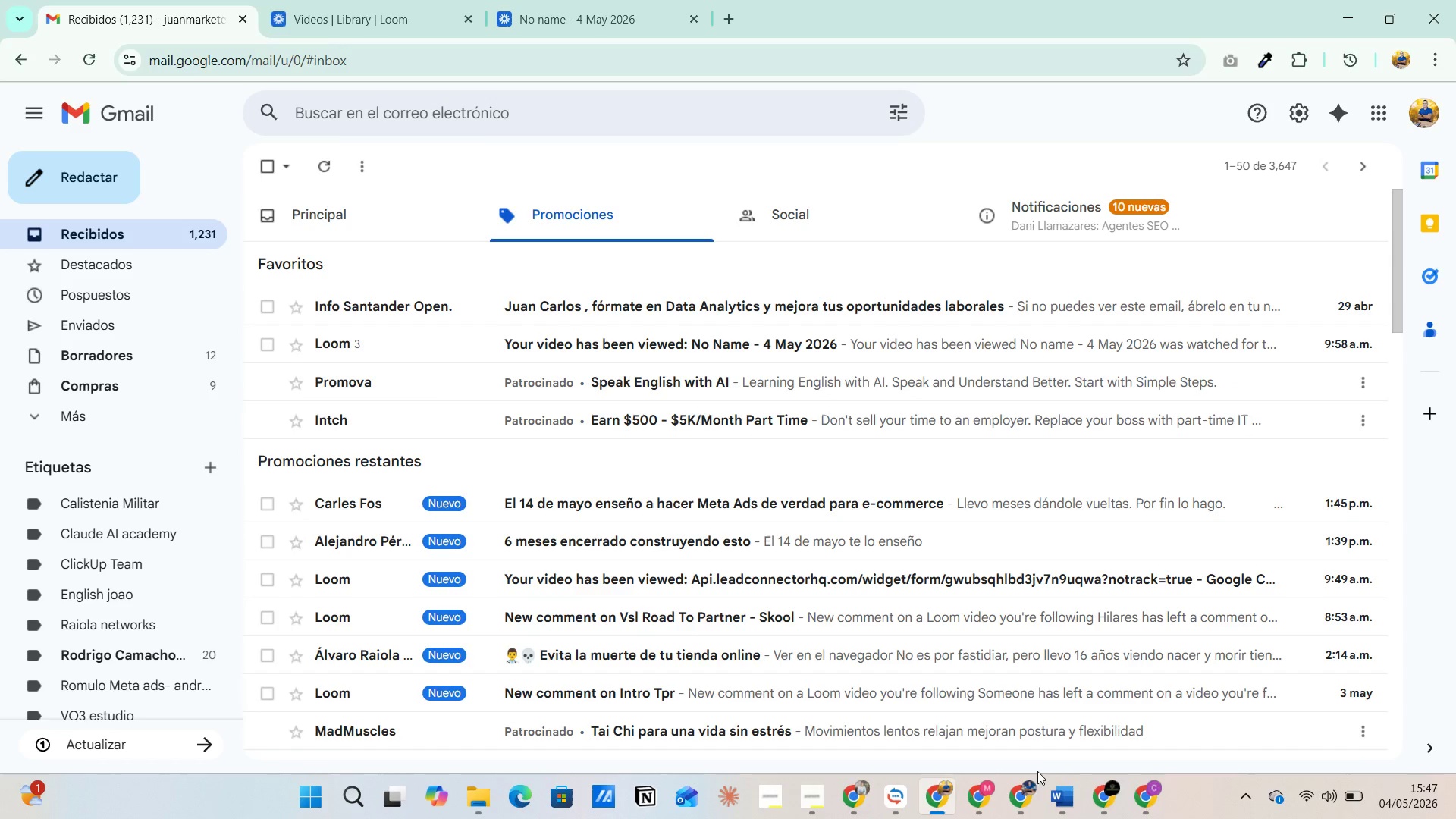 
left_click([1025, 729])
 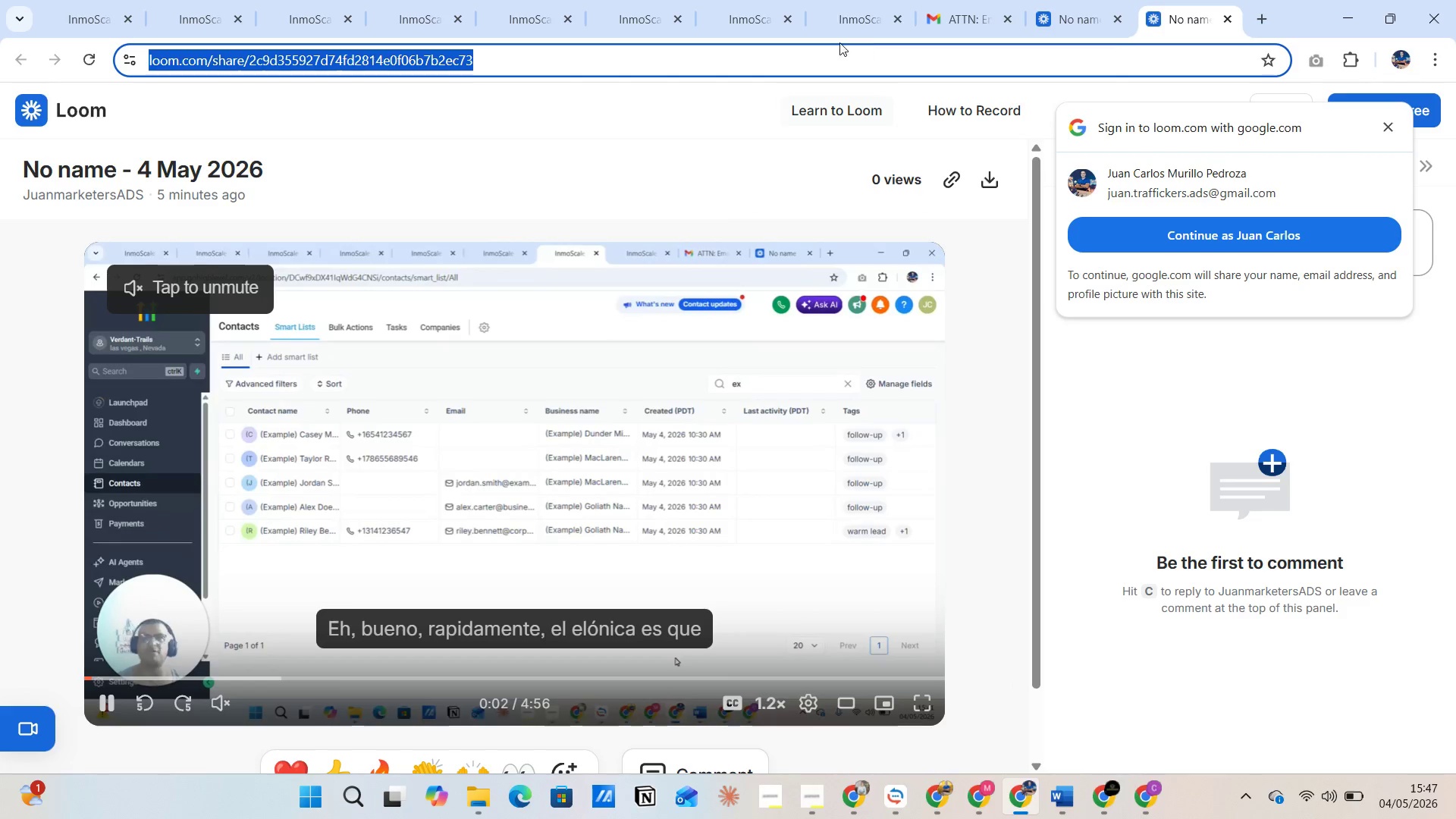 
left_click([754, 23])
 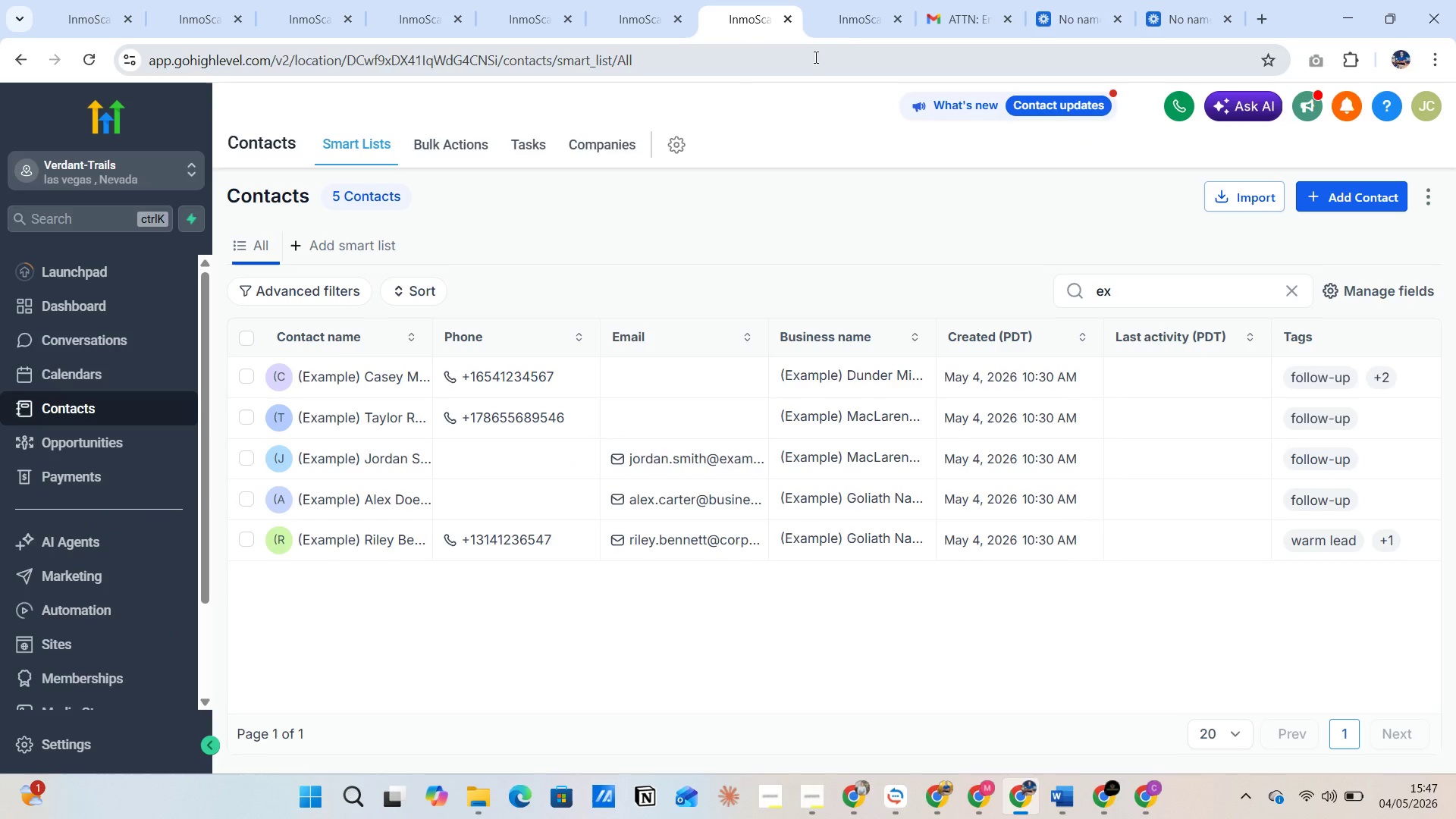 
left_click([858, 20])
 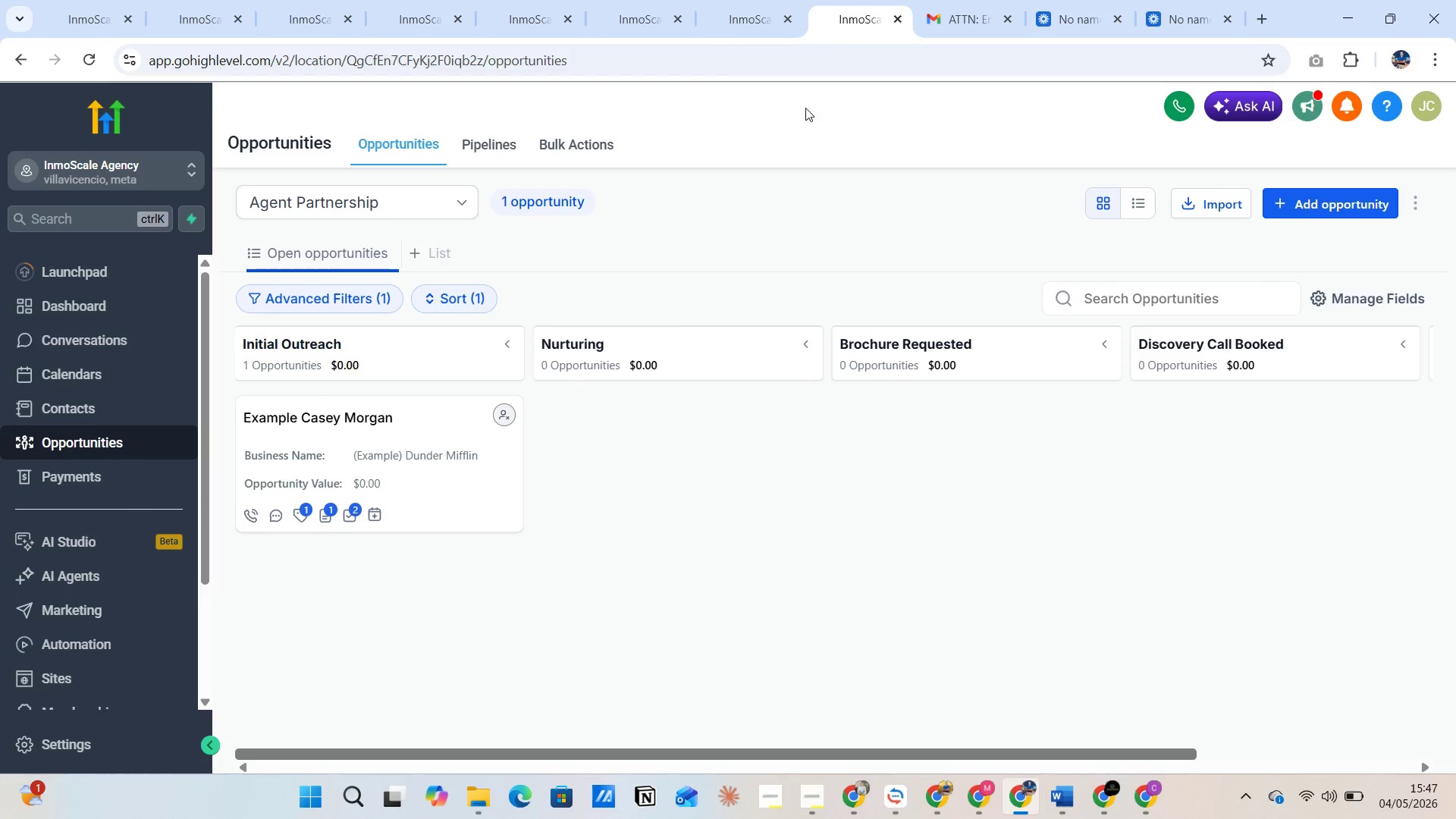 
left_click([740, 20])
 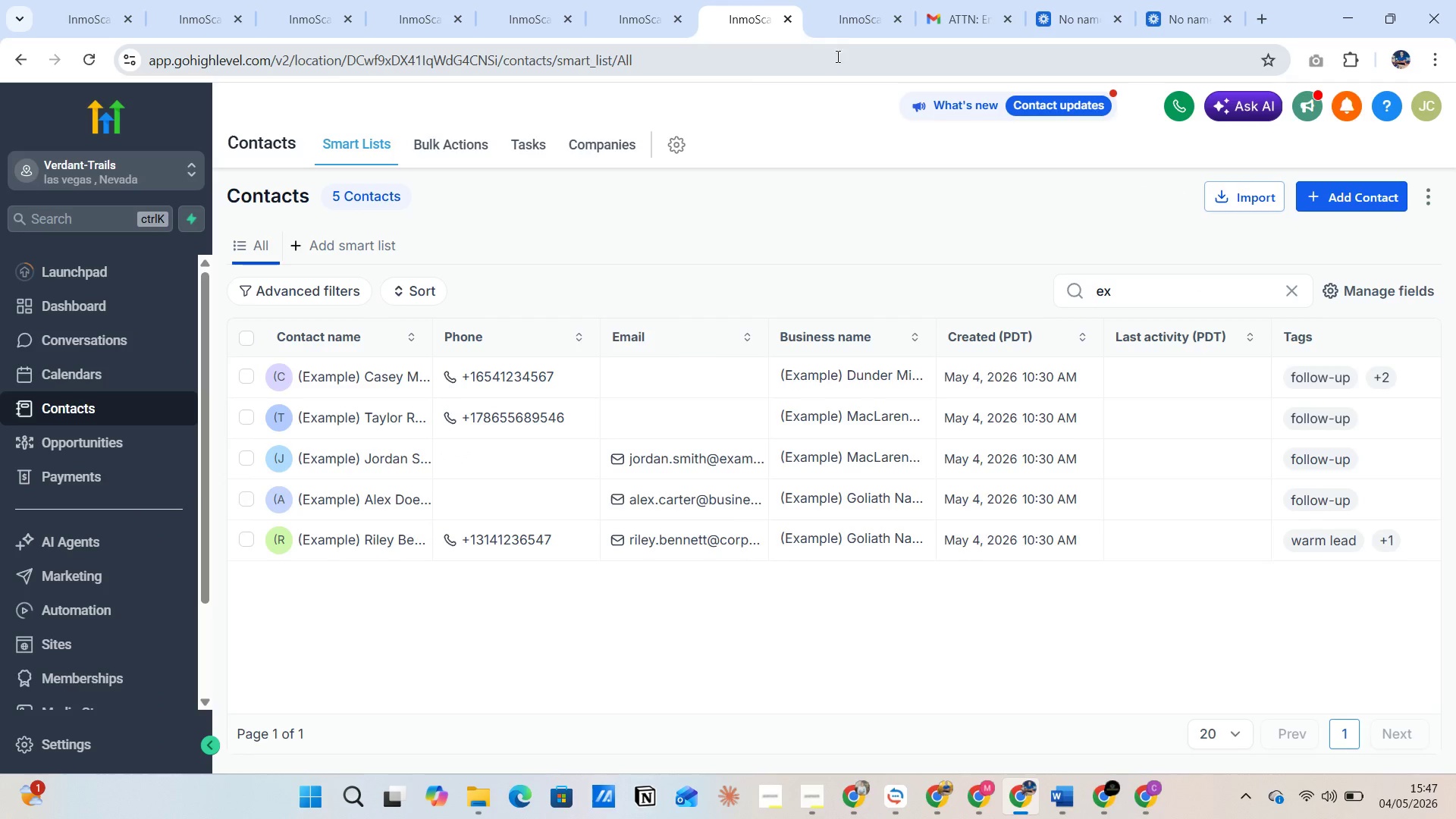 
left_click([850, 27])
 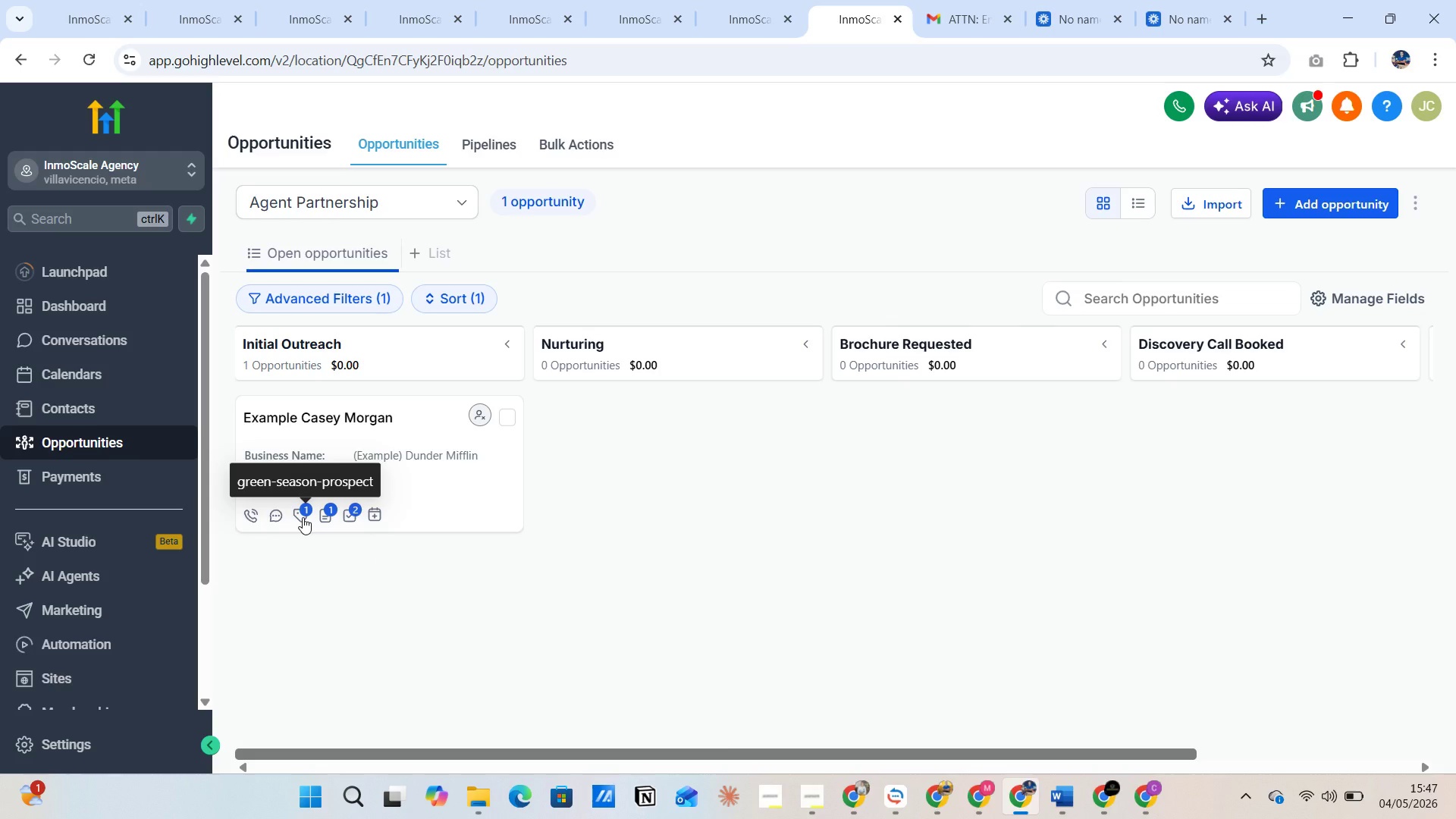 
key(PrintScreen)
 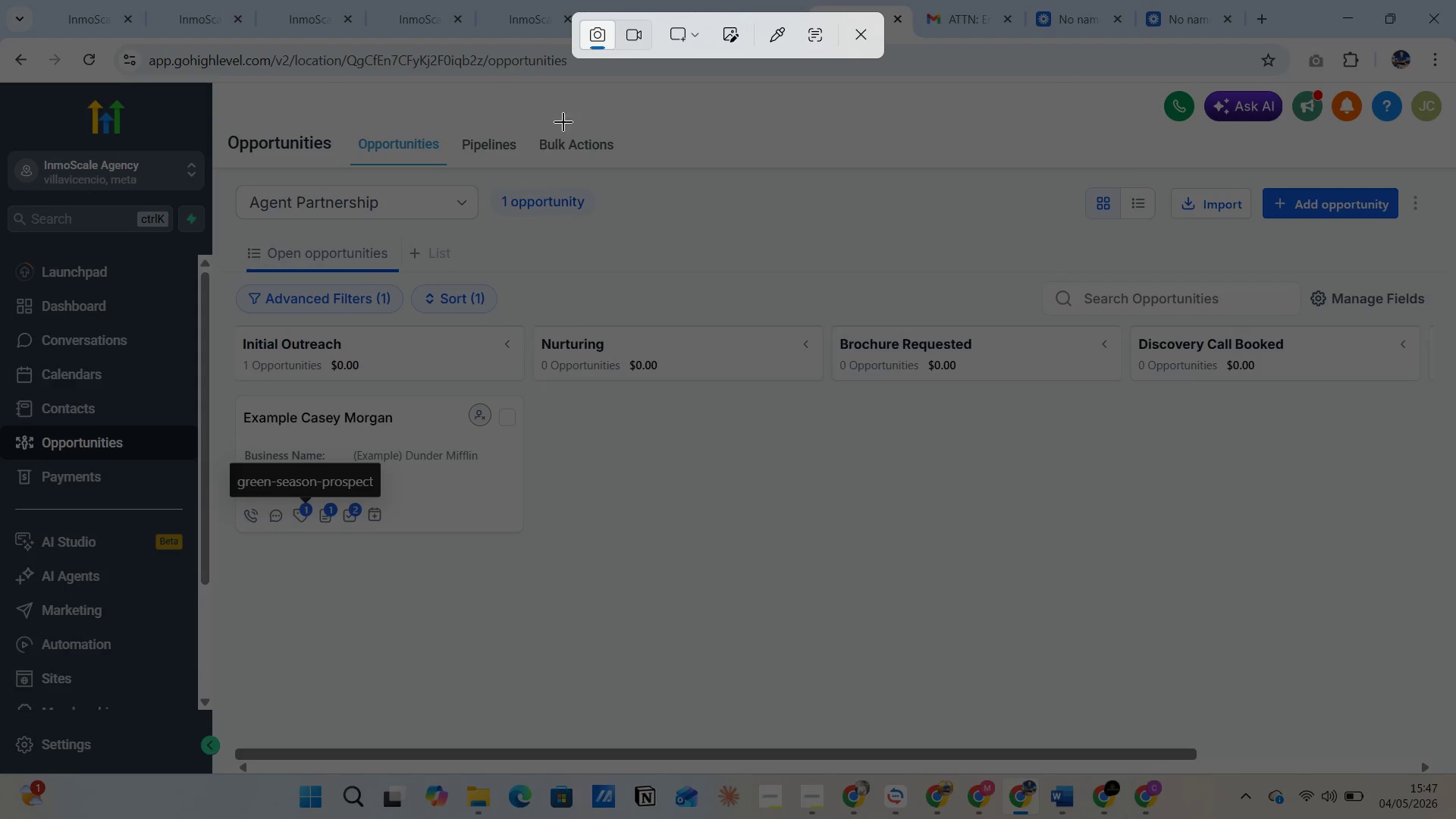 
left_click([701, 39])
 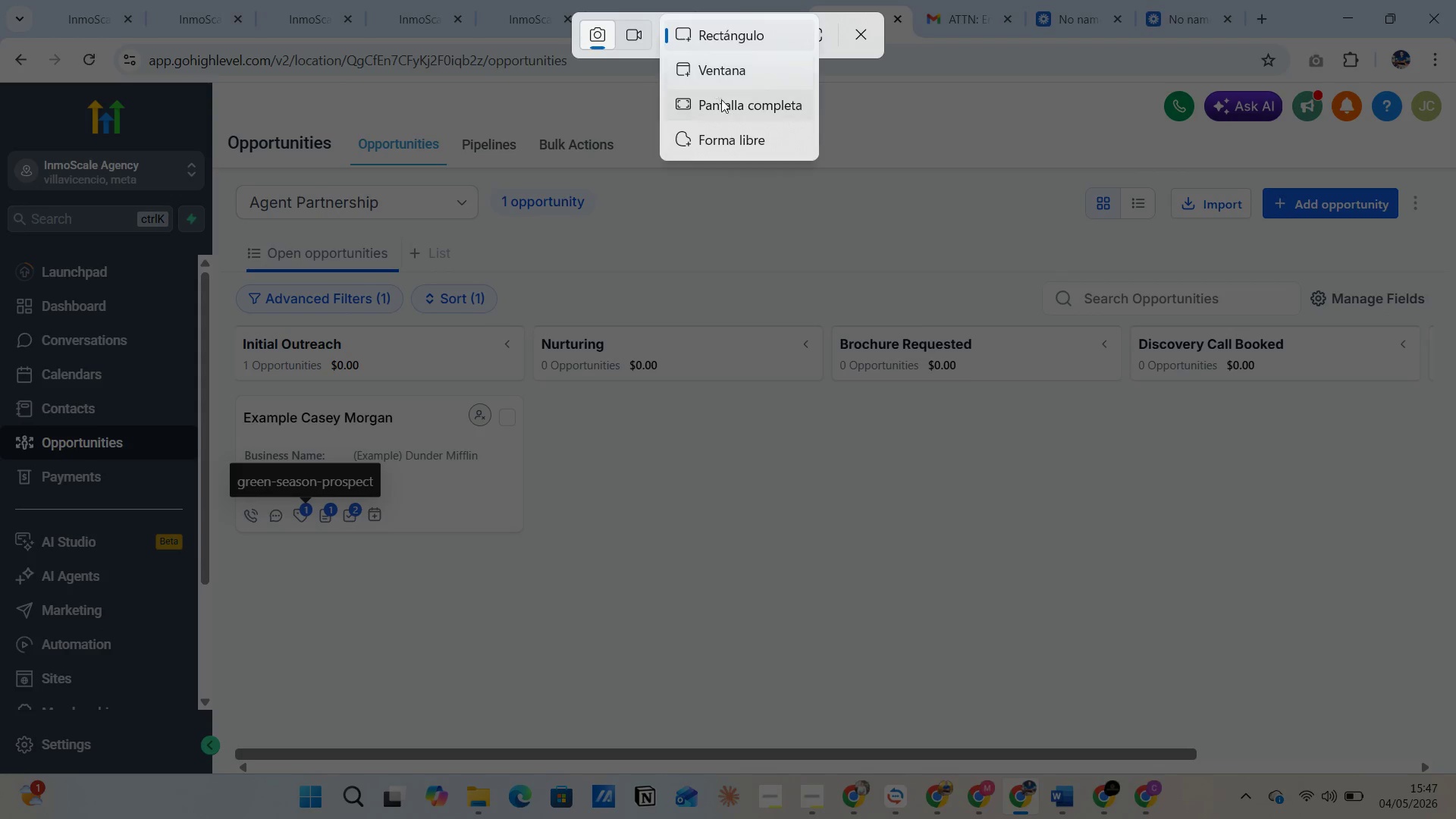 
left_click([723, 102])
 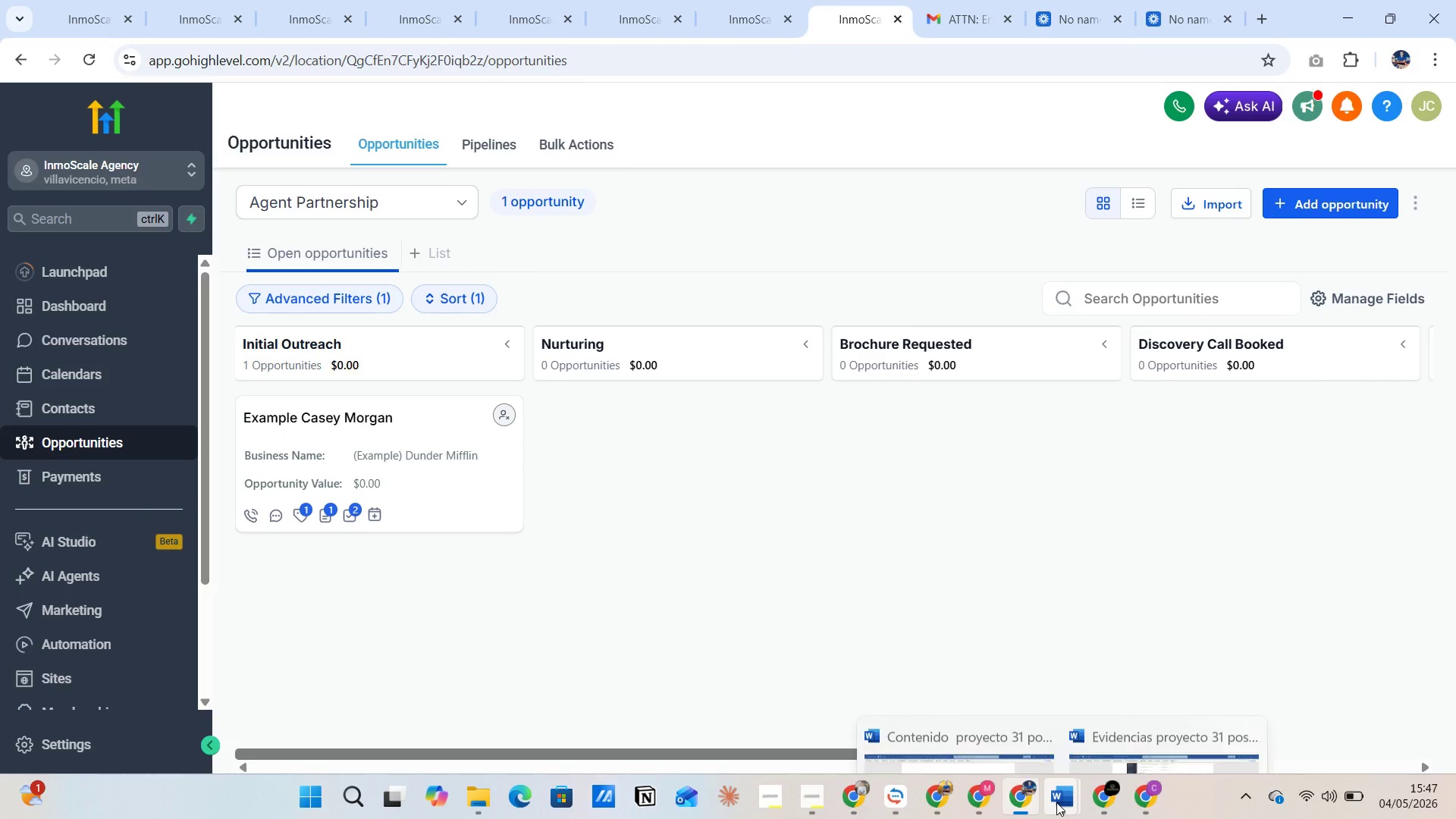 
left_click([1102, 697])
 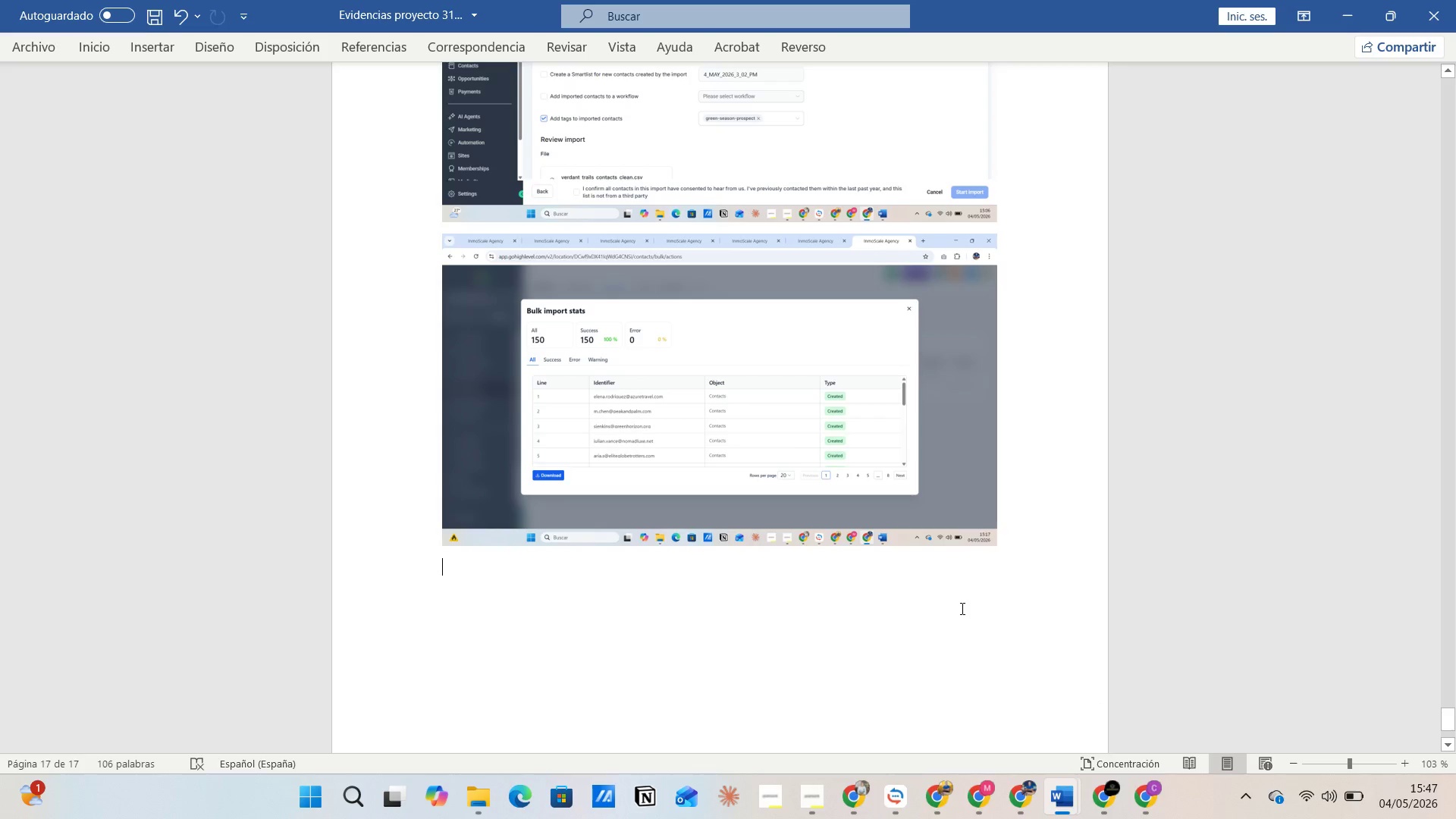 
scroll: coordinate [727, 505], scroll_direction: up, amount: 7.0
 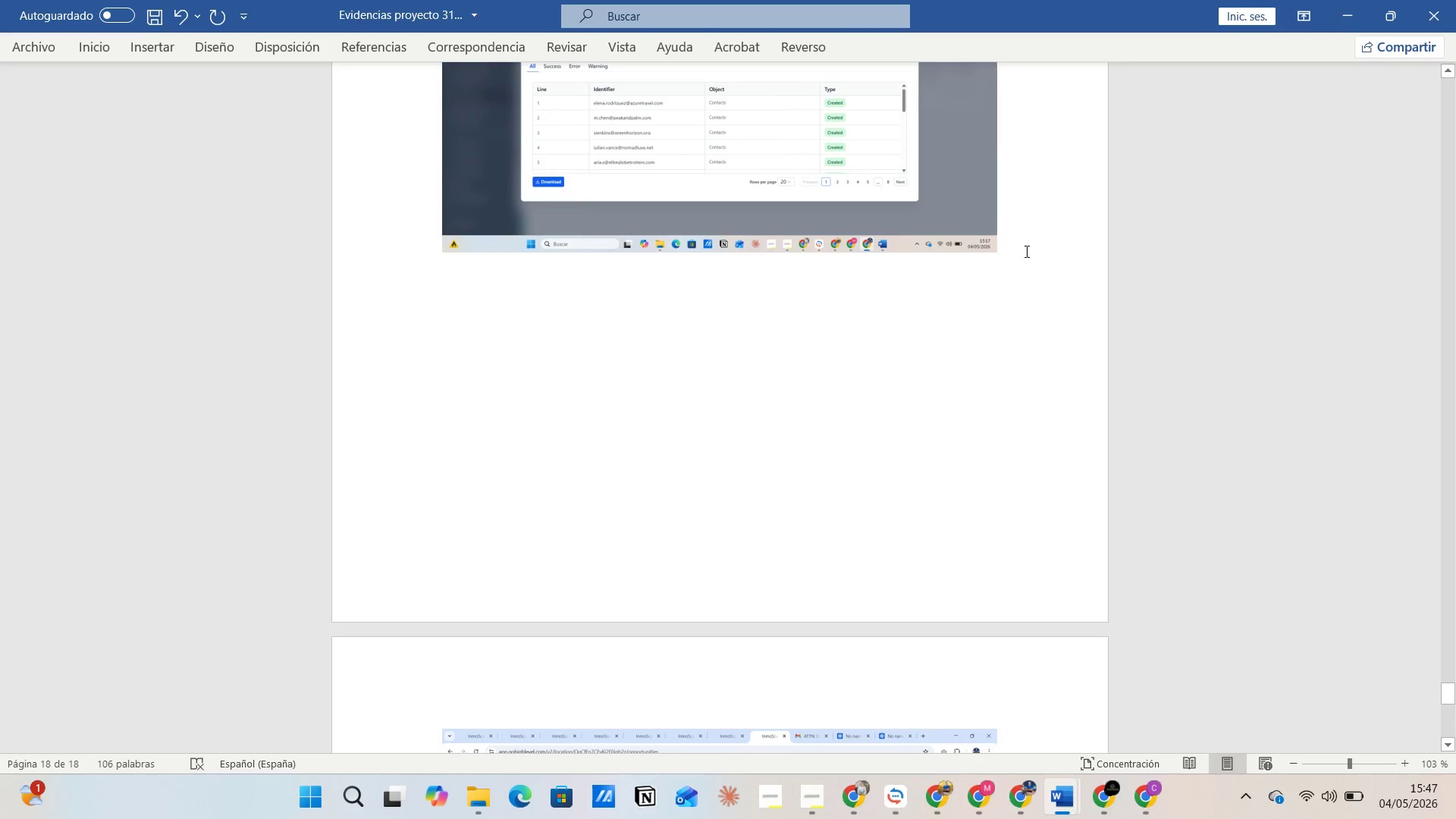 
key(Control+V)
 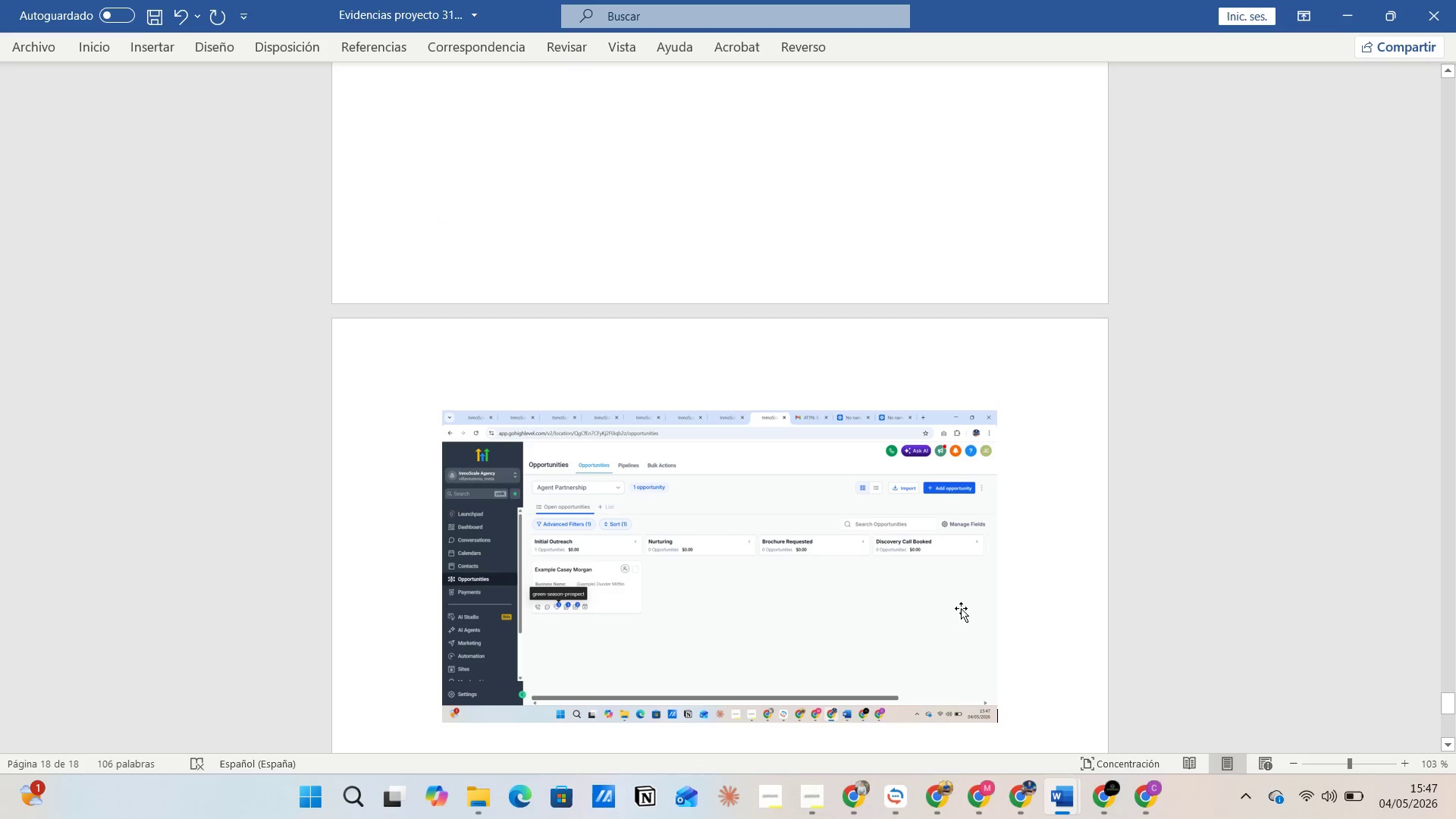 
left_click([1025, 246])
 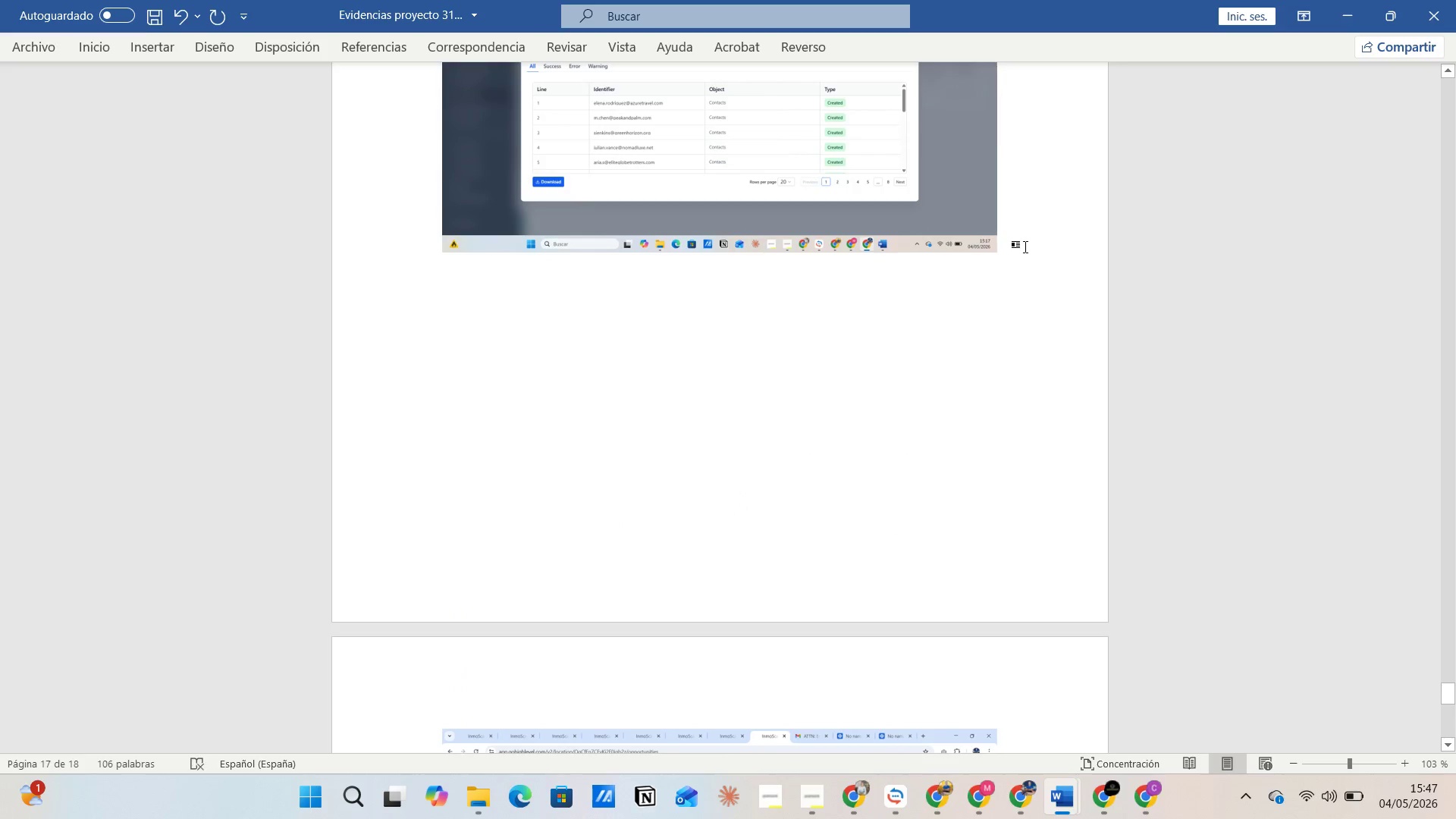 
key(Enter)
 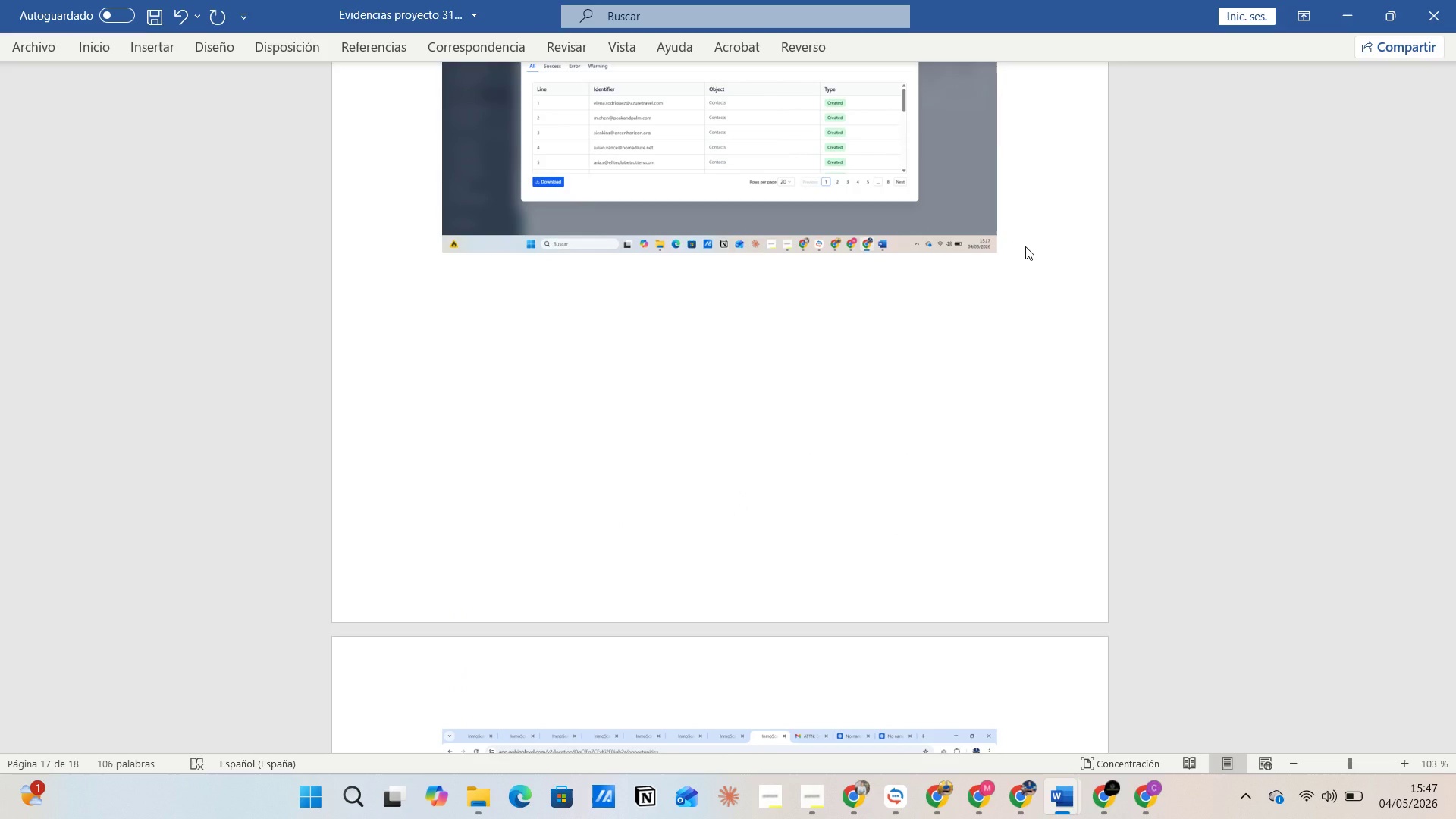 
key(Enter)
 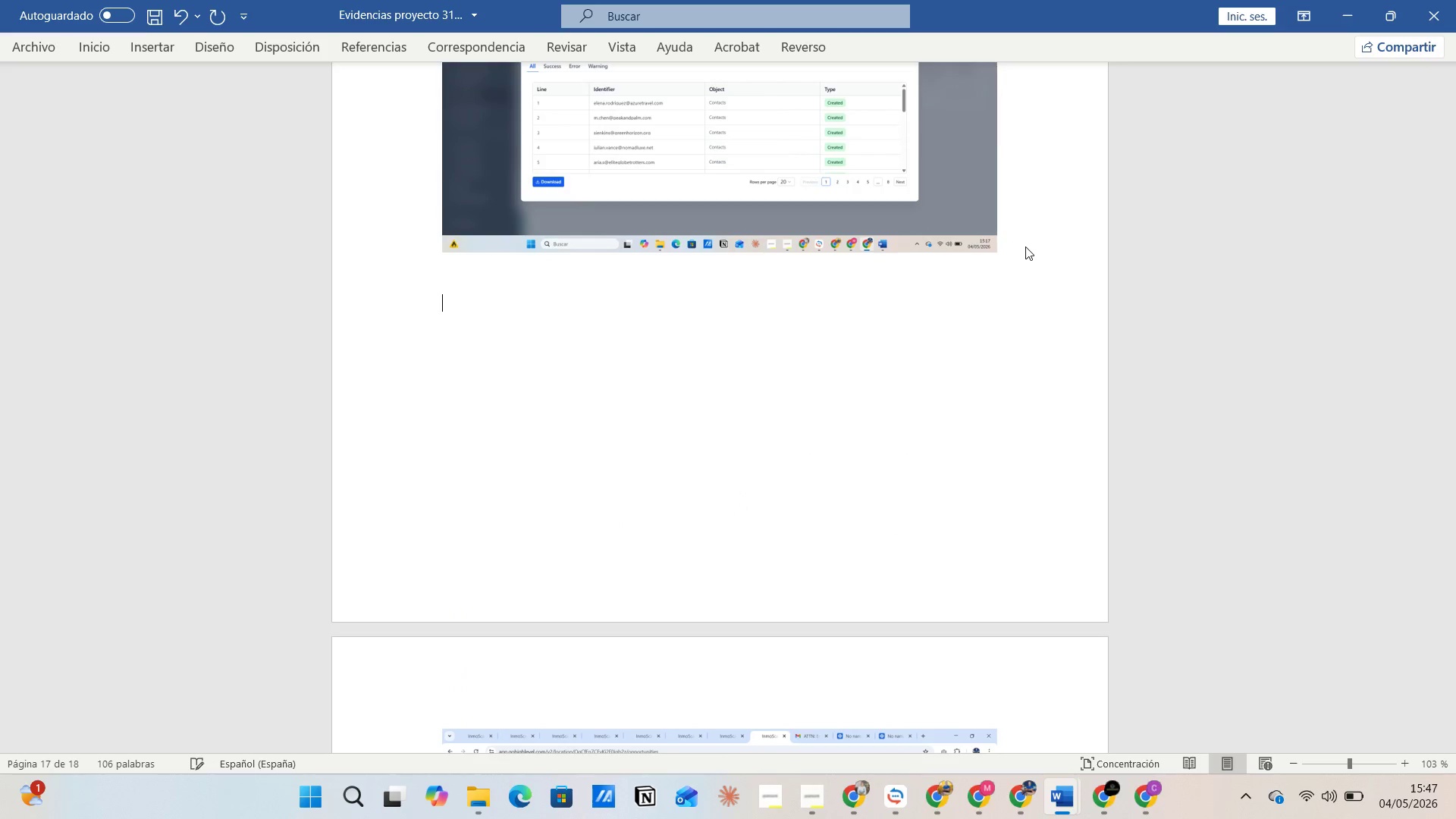 
key(Enter)
 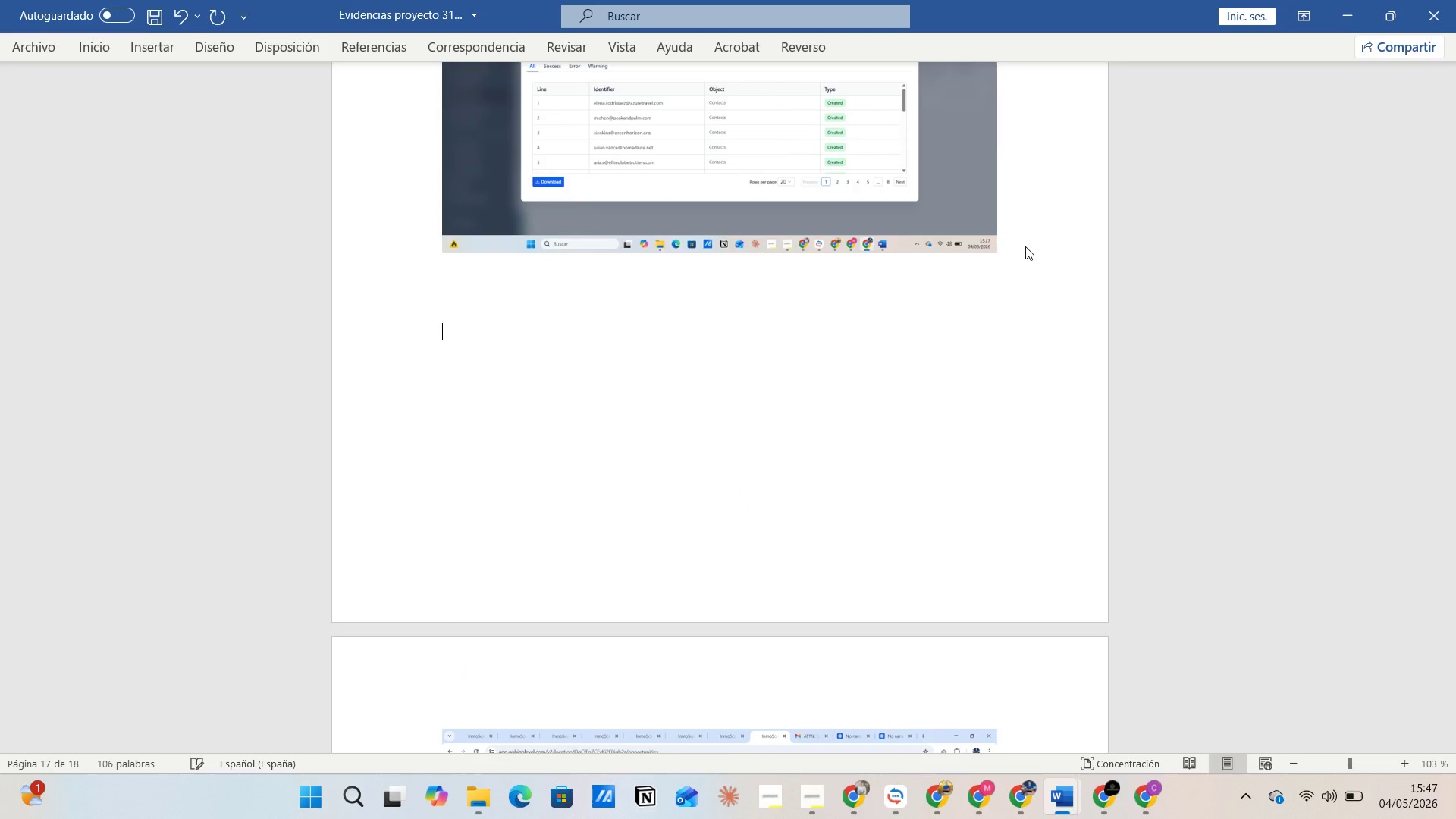 
key(Enter)
 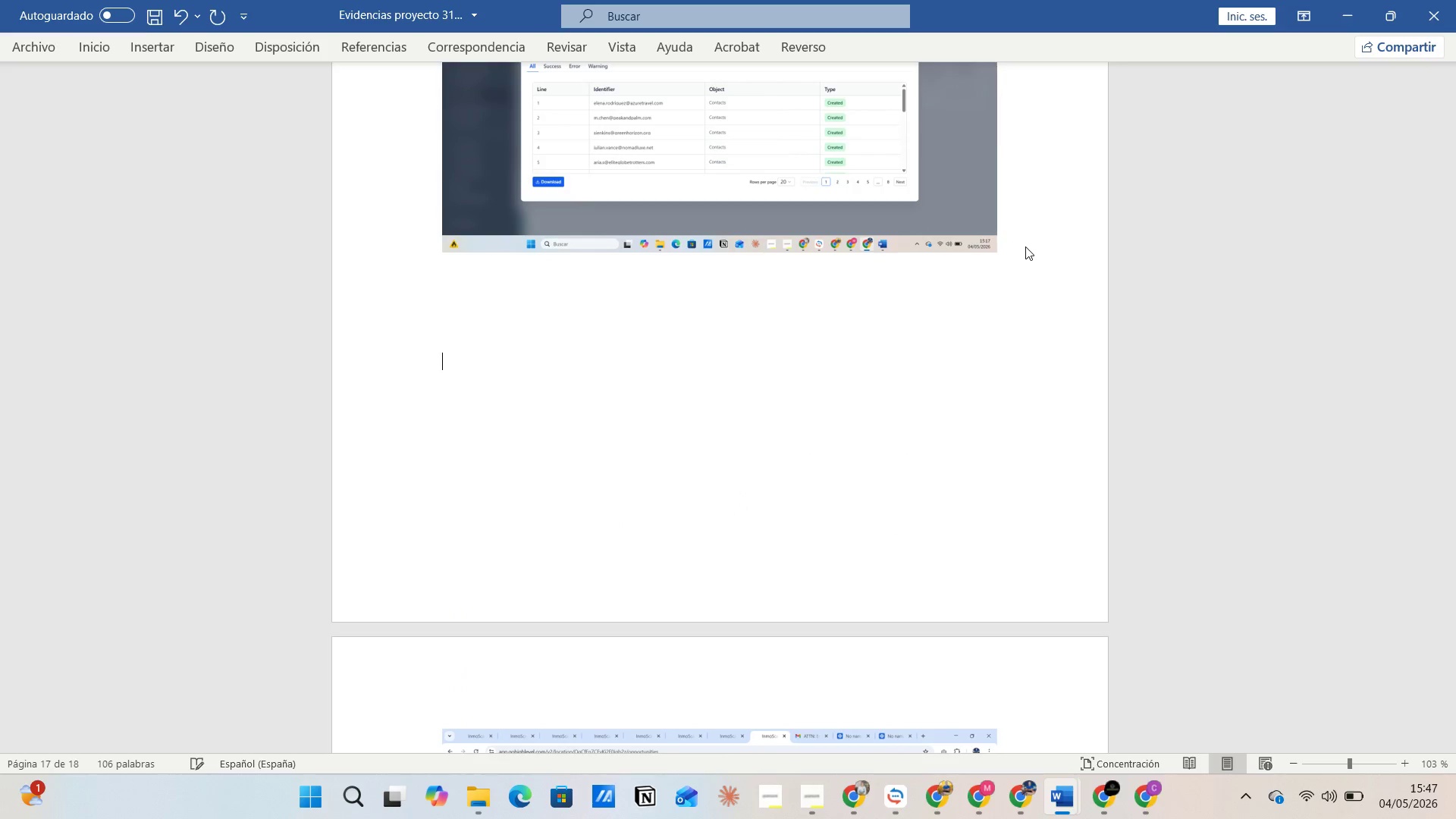 
key(Enter)
 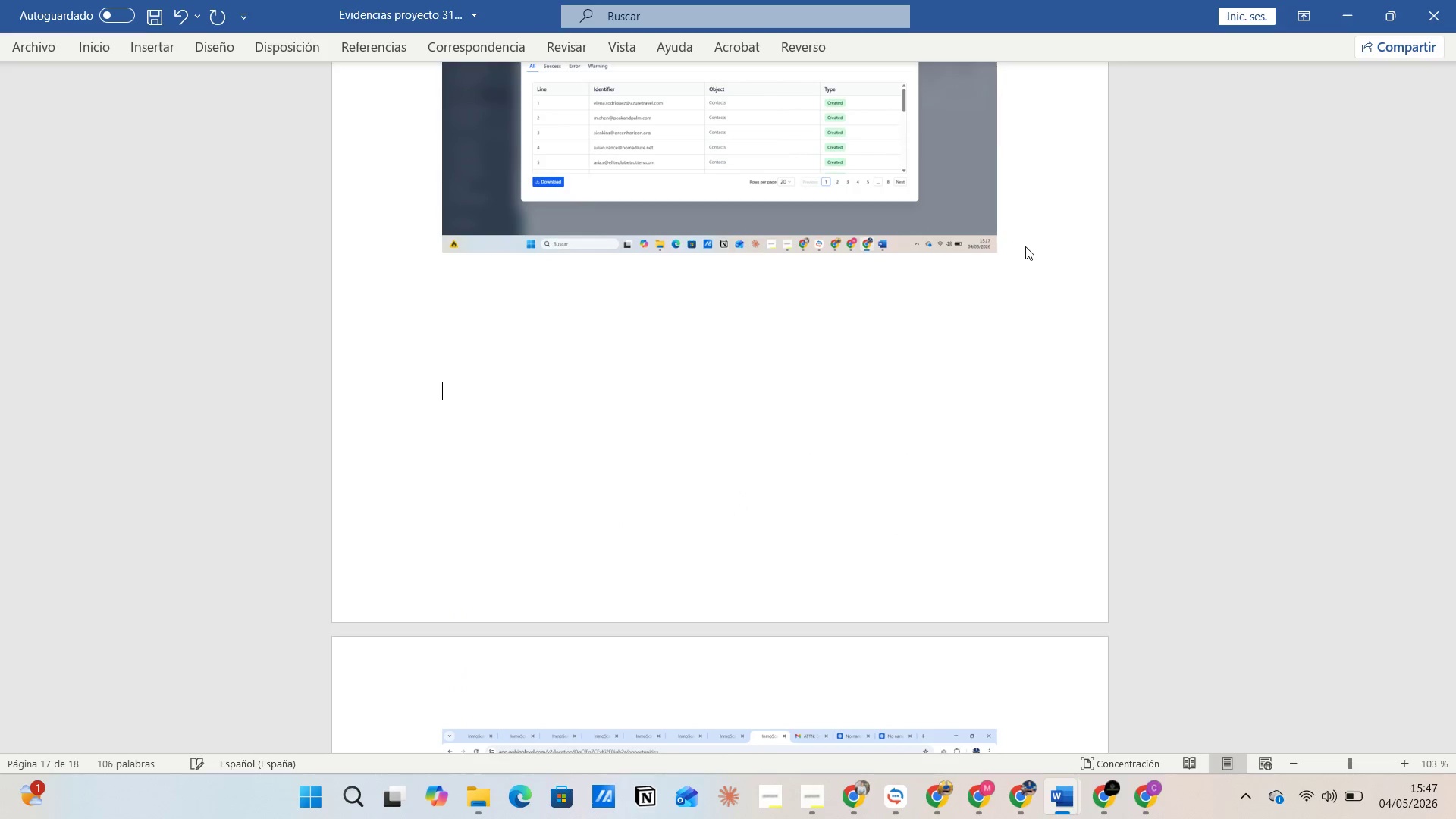 
scroll: coordinate [1155, 201], scroll_direction: down, amount: 3.0
 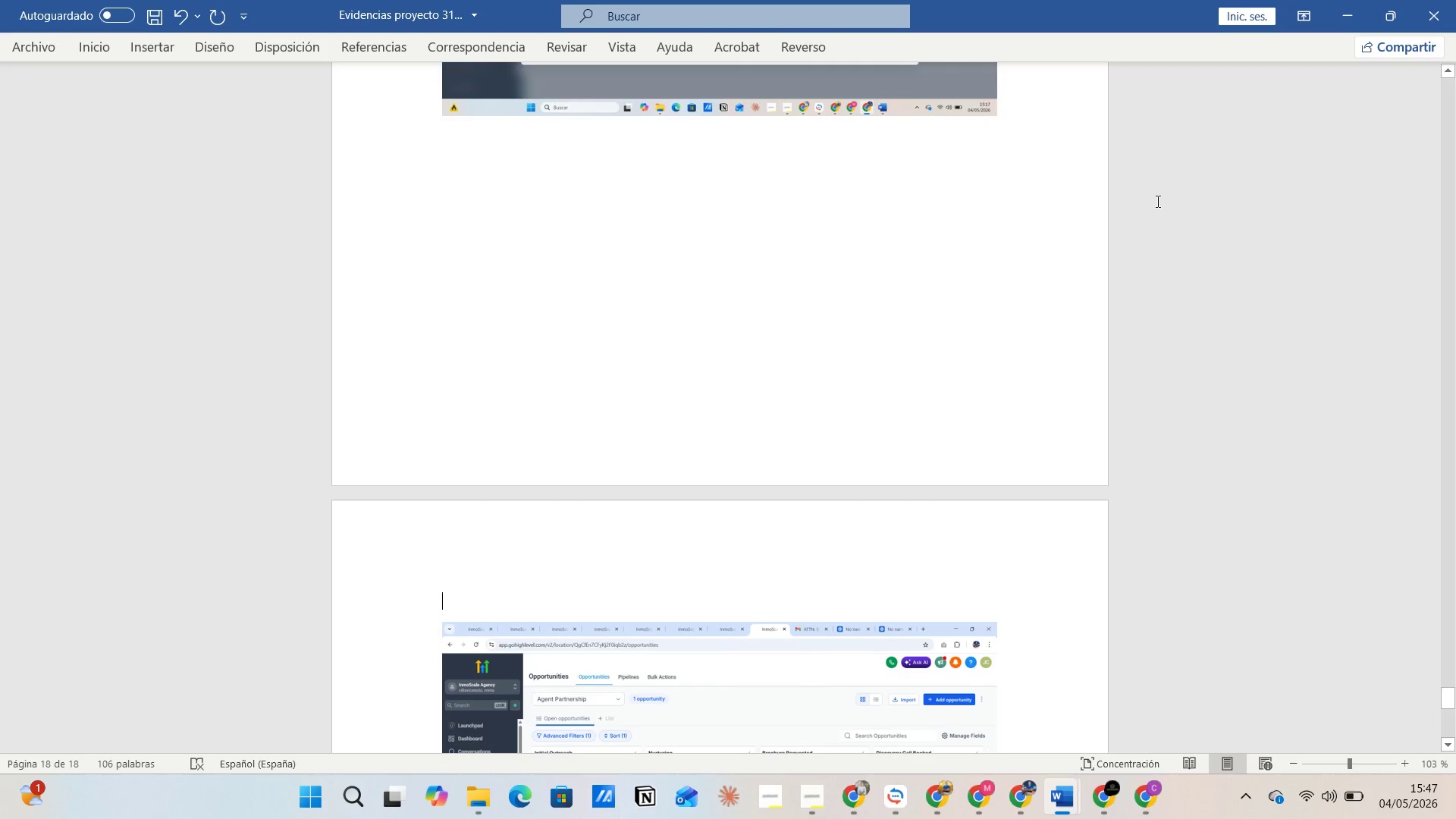 
key(Enter)
 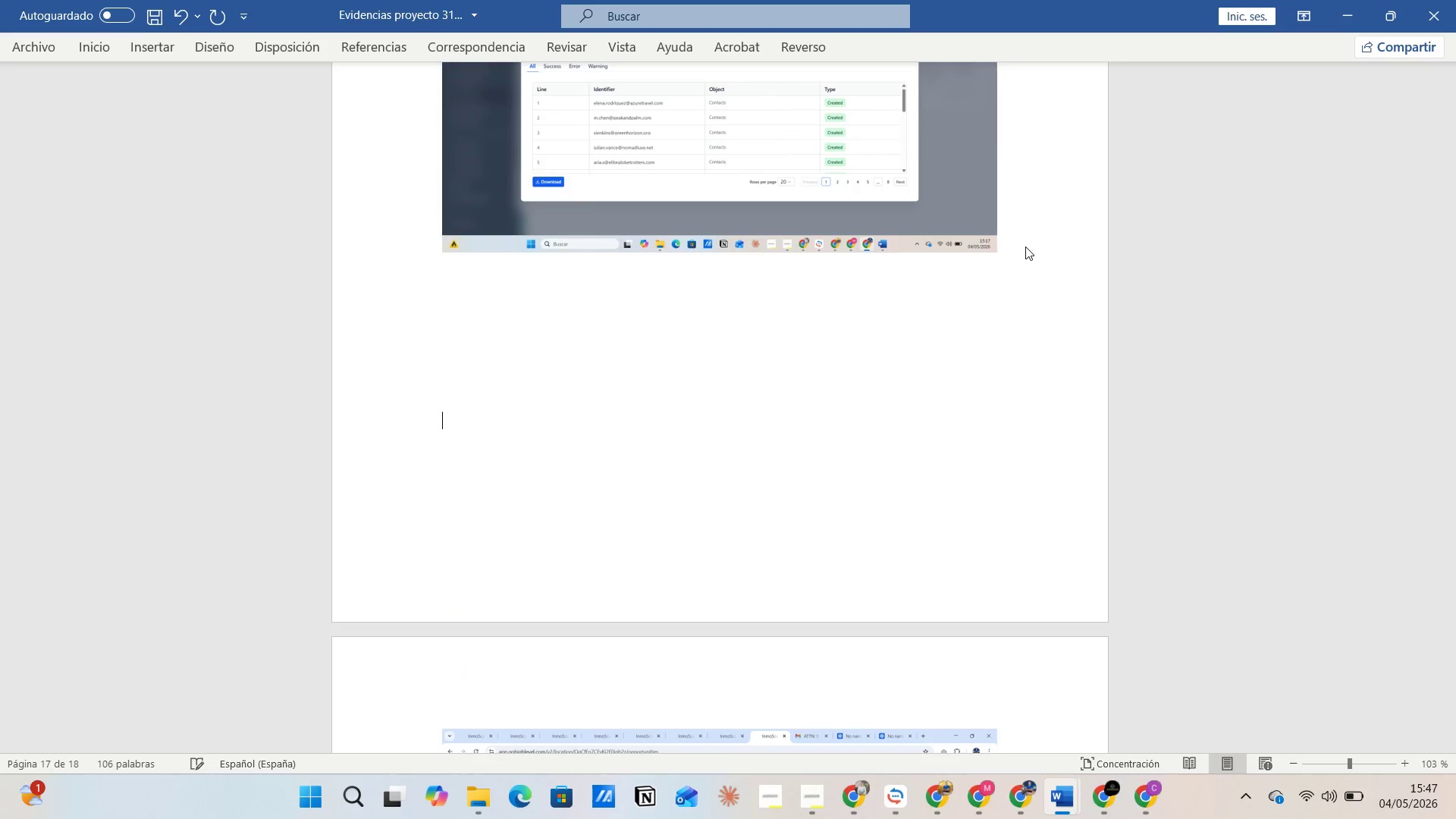 
key(Enter)
 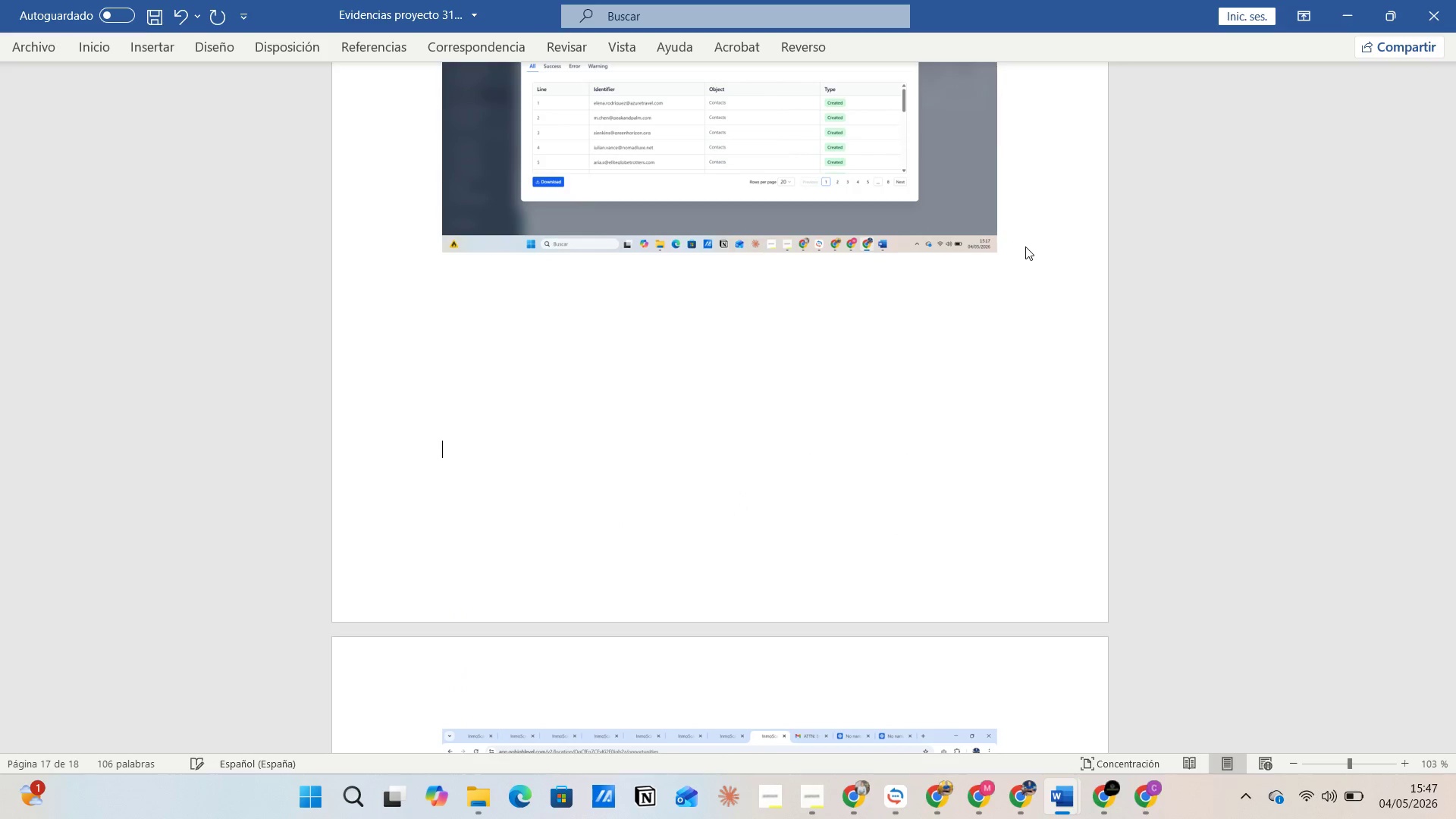 
key(Enter)
 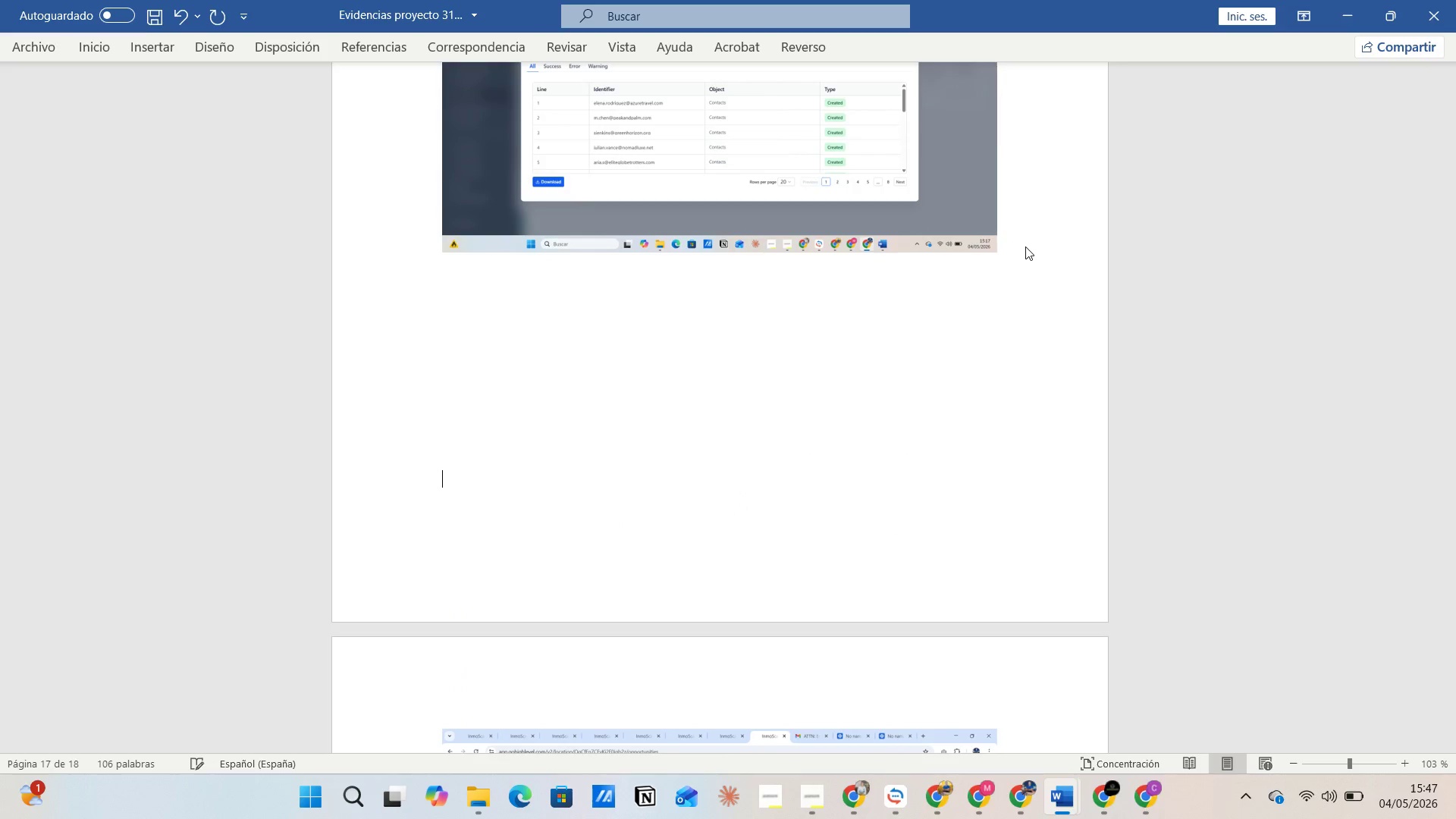 
key(Enter)
 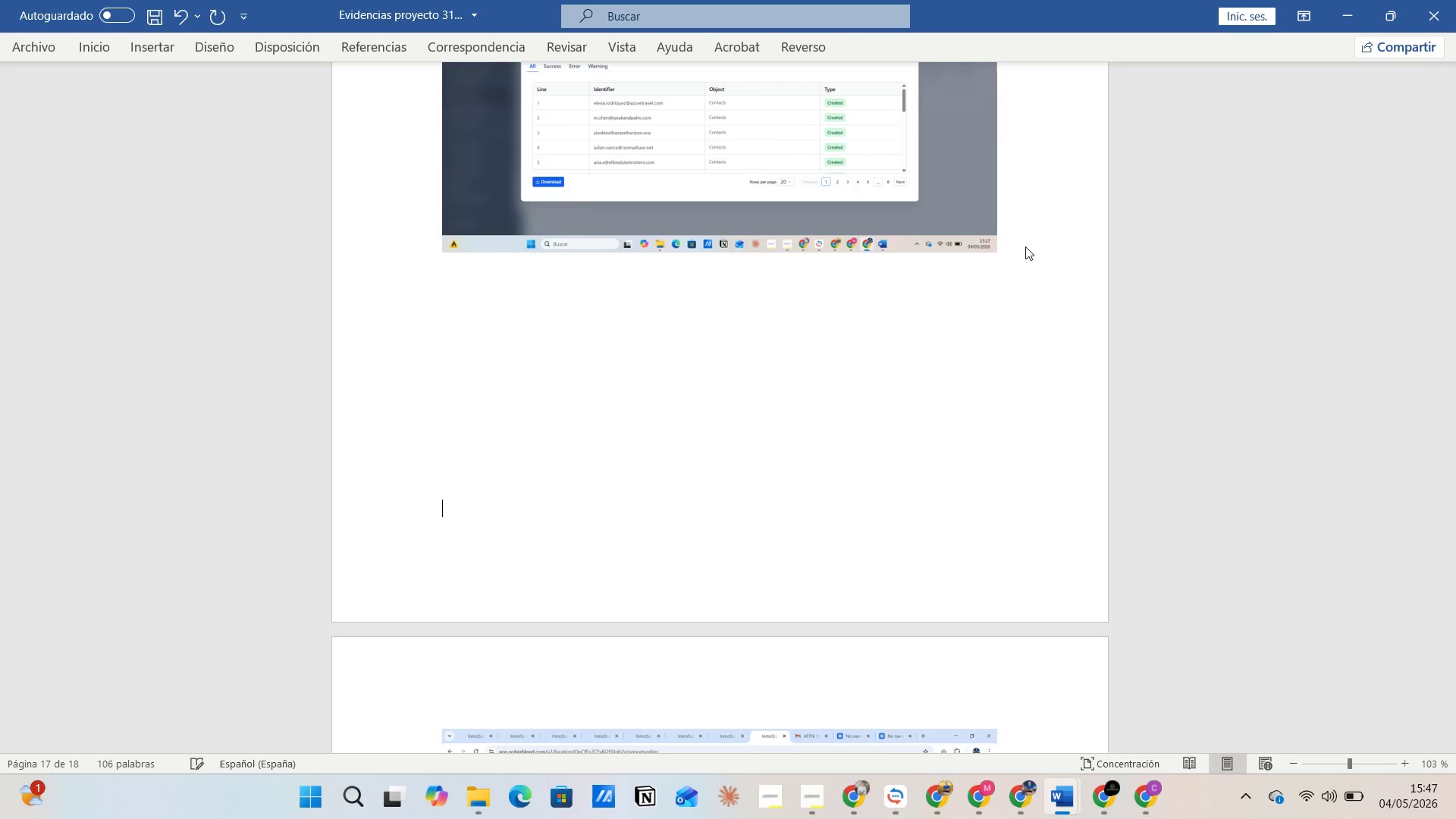 
key(Enter)
 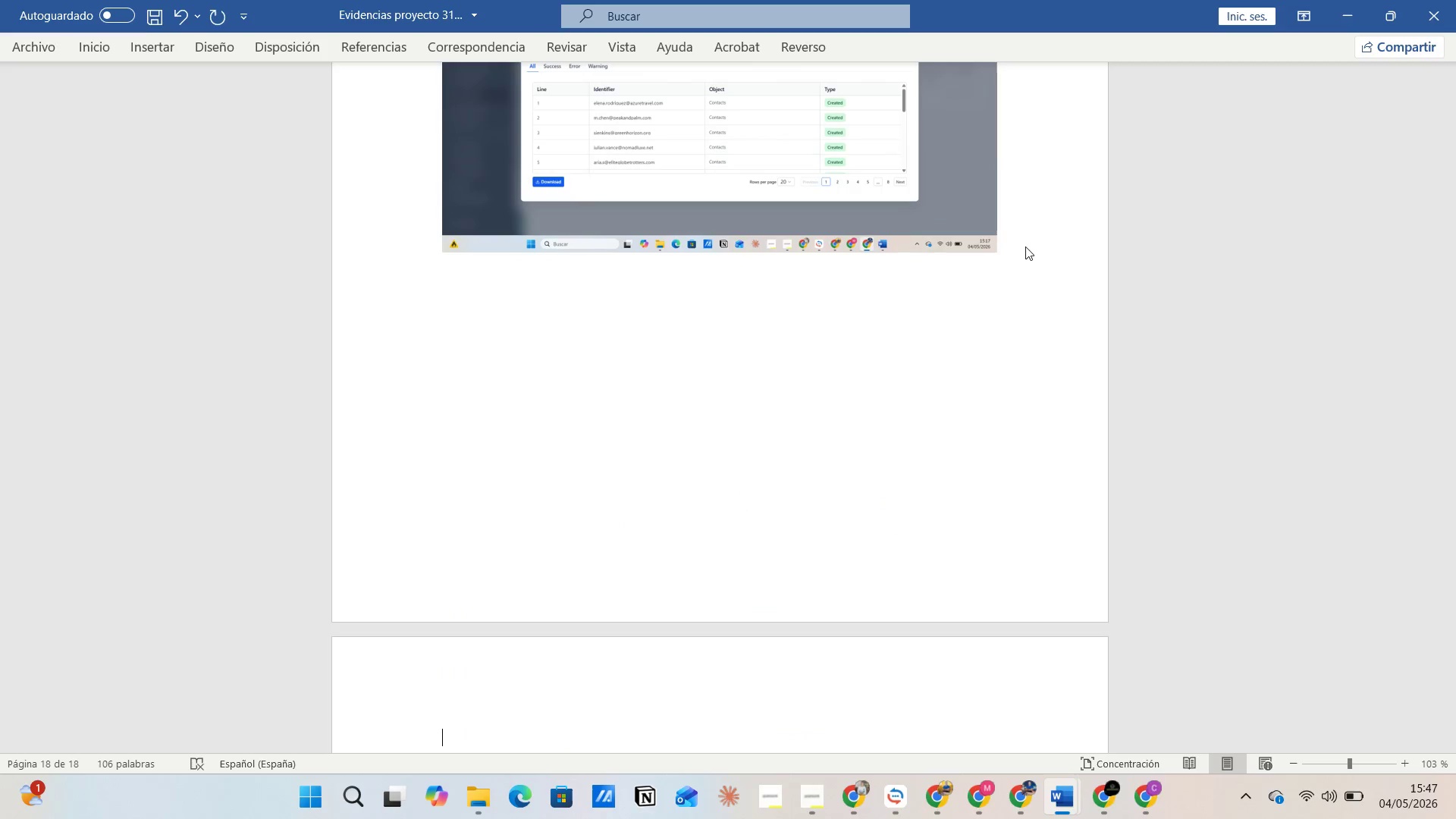 
type(Movimiento en el )
 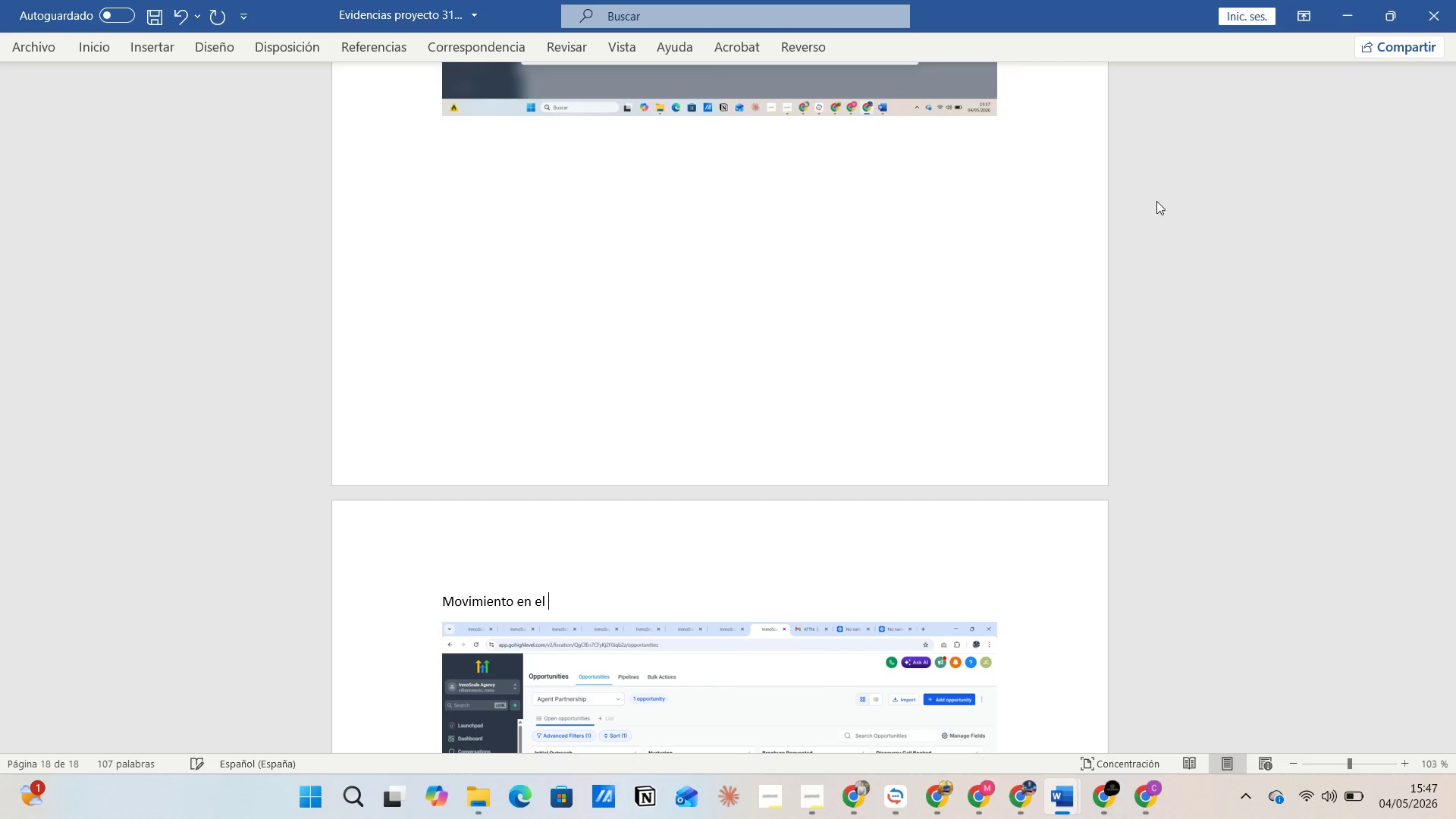 
type(Pipeline )
 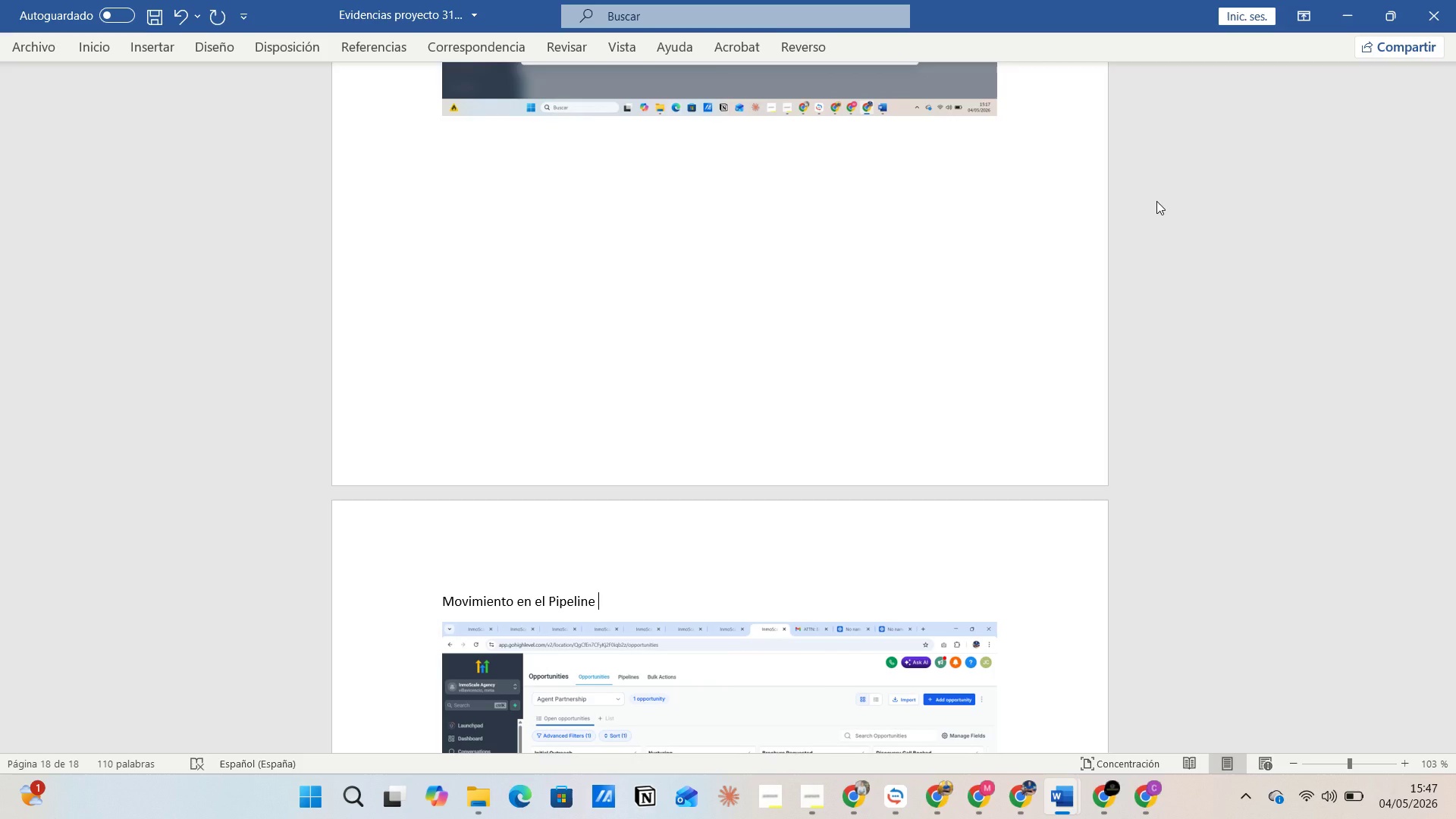 
key(Alt+AltLeft)
 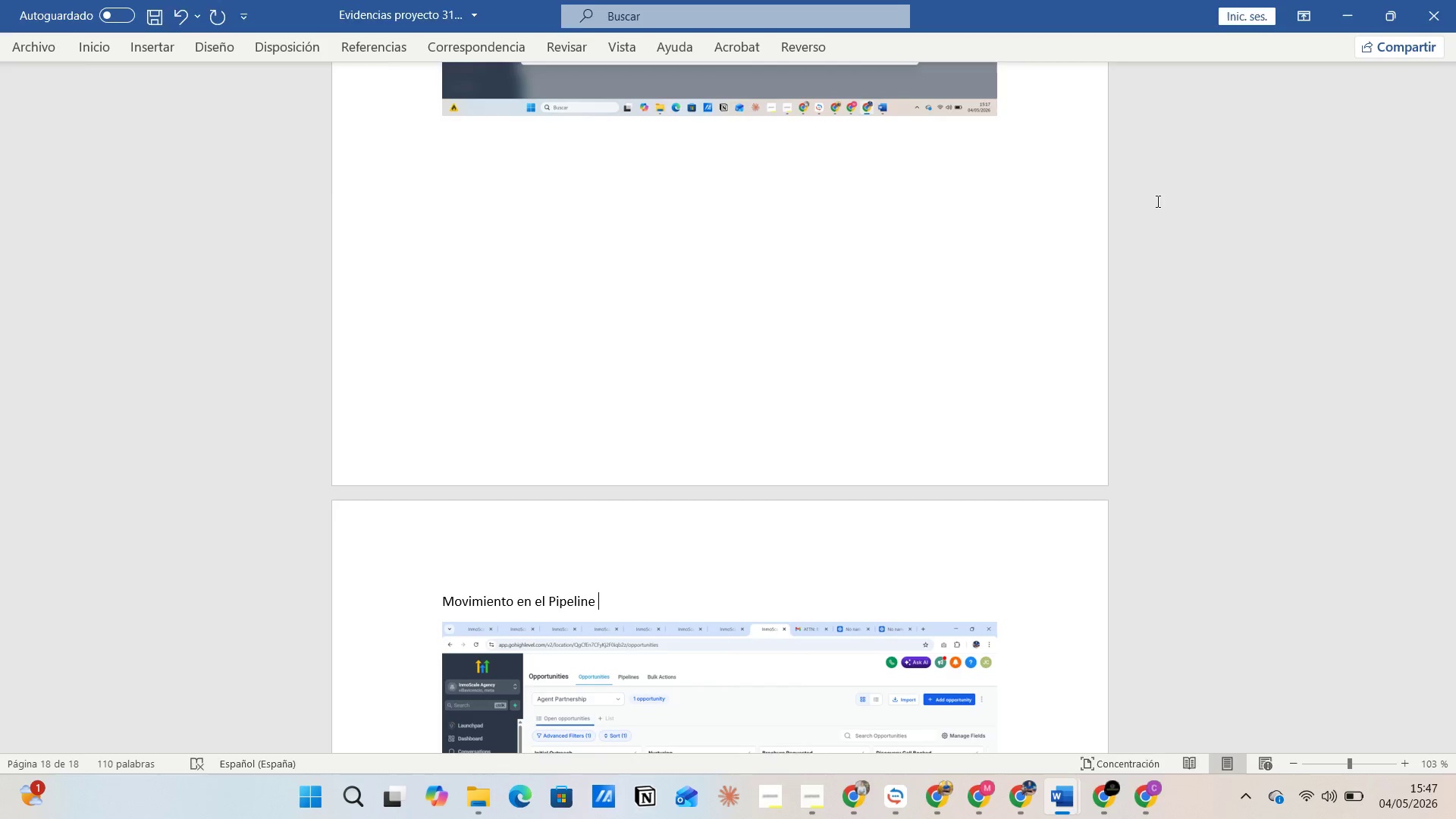 
key(Alt+Tab)
 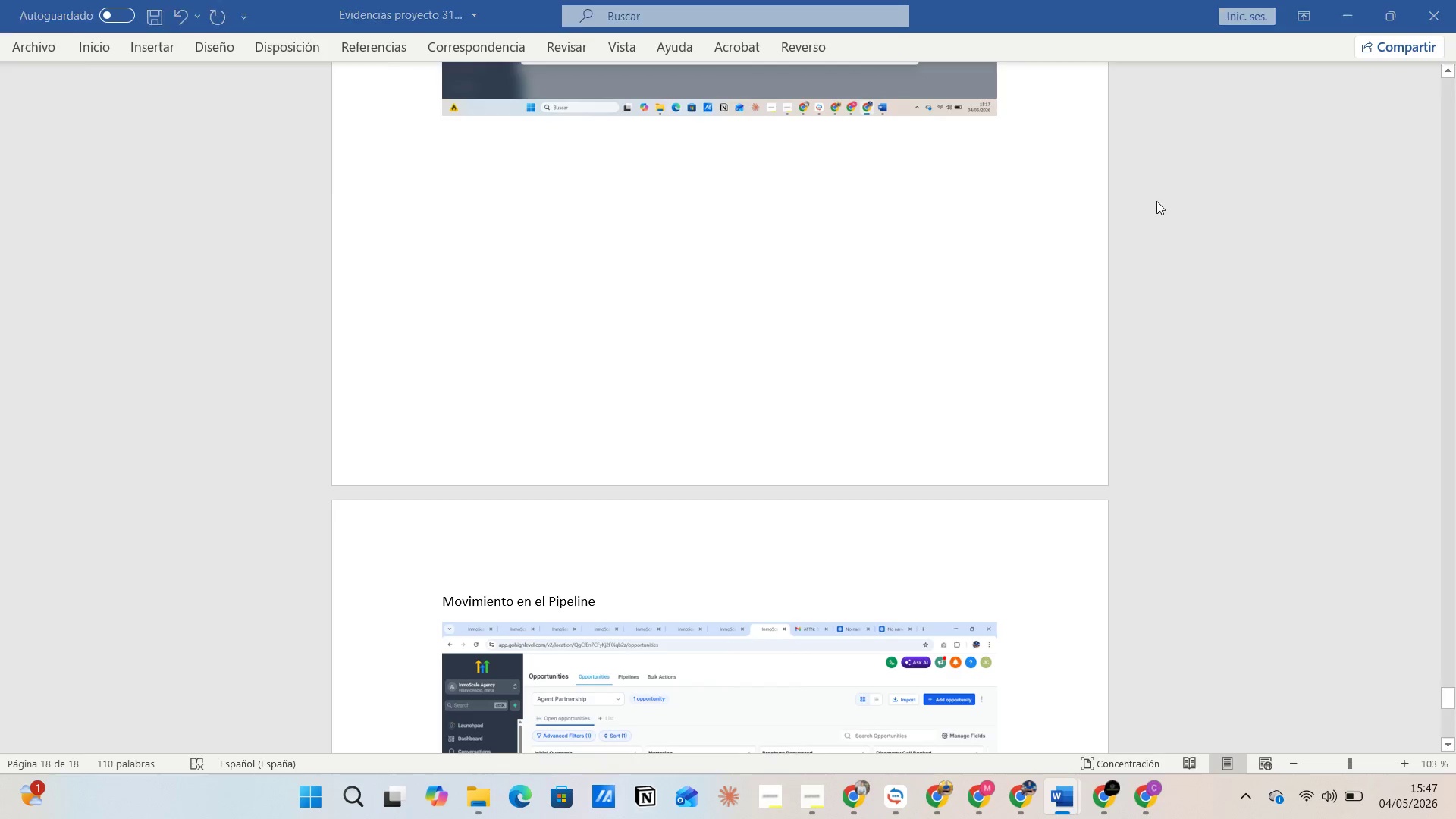 
mouse_move([377, 254])
 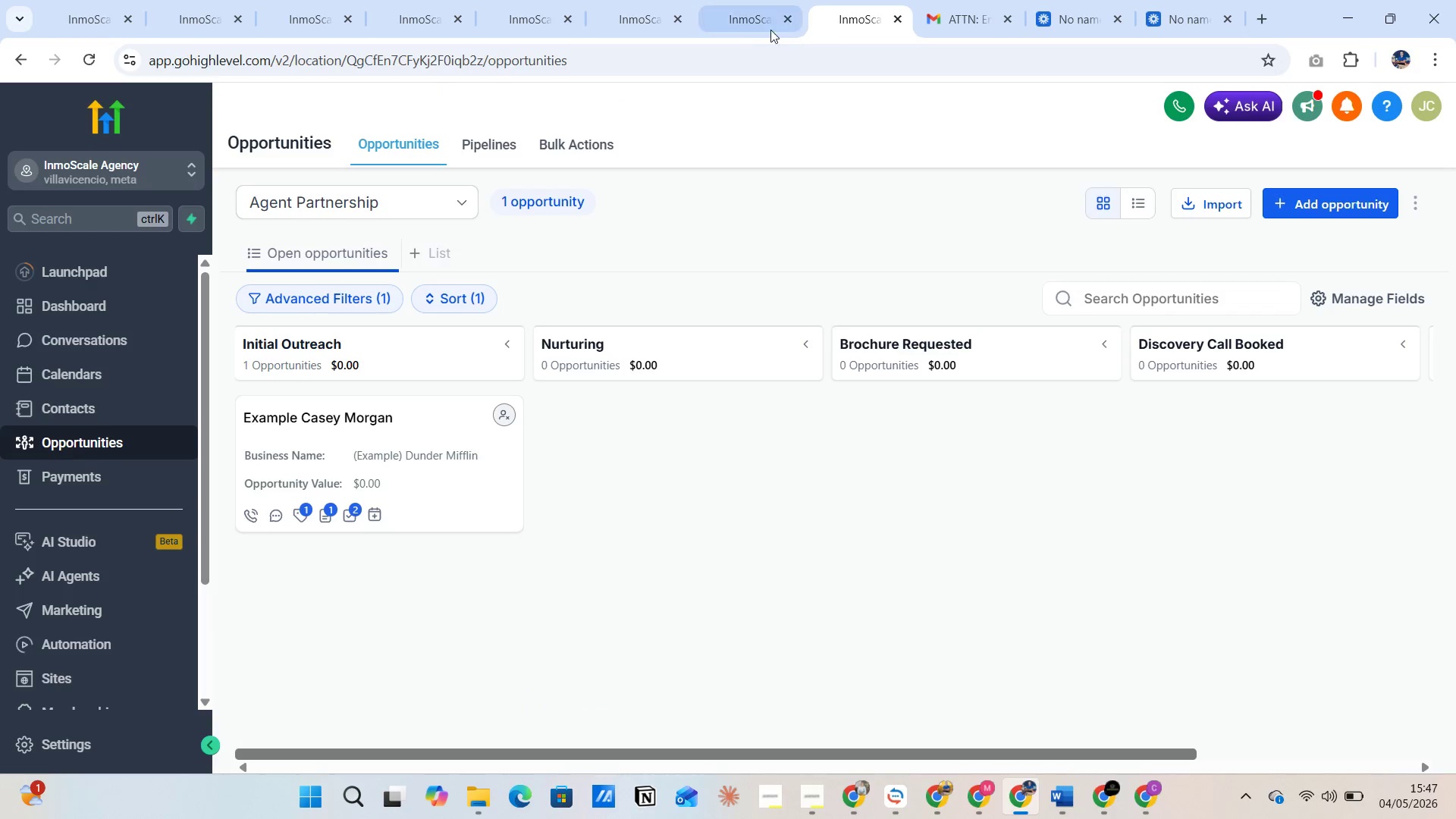 
left_click([760, 17])
 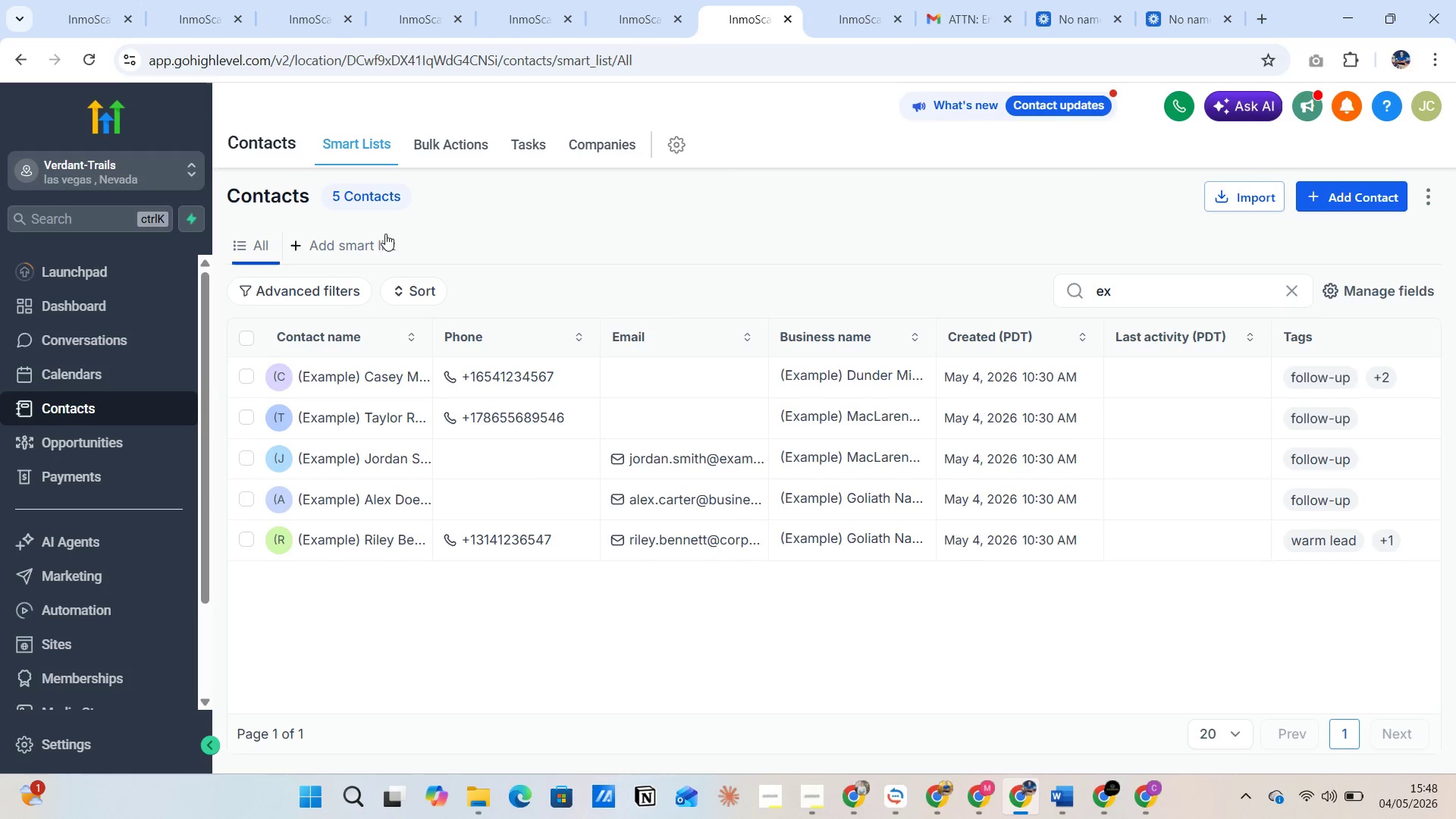 
left_click([364, 205])
 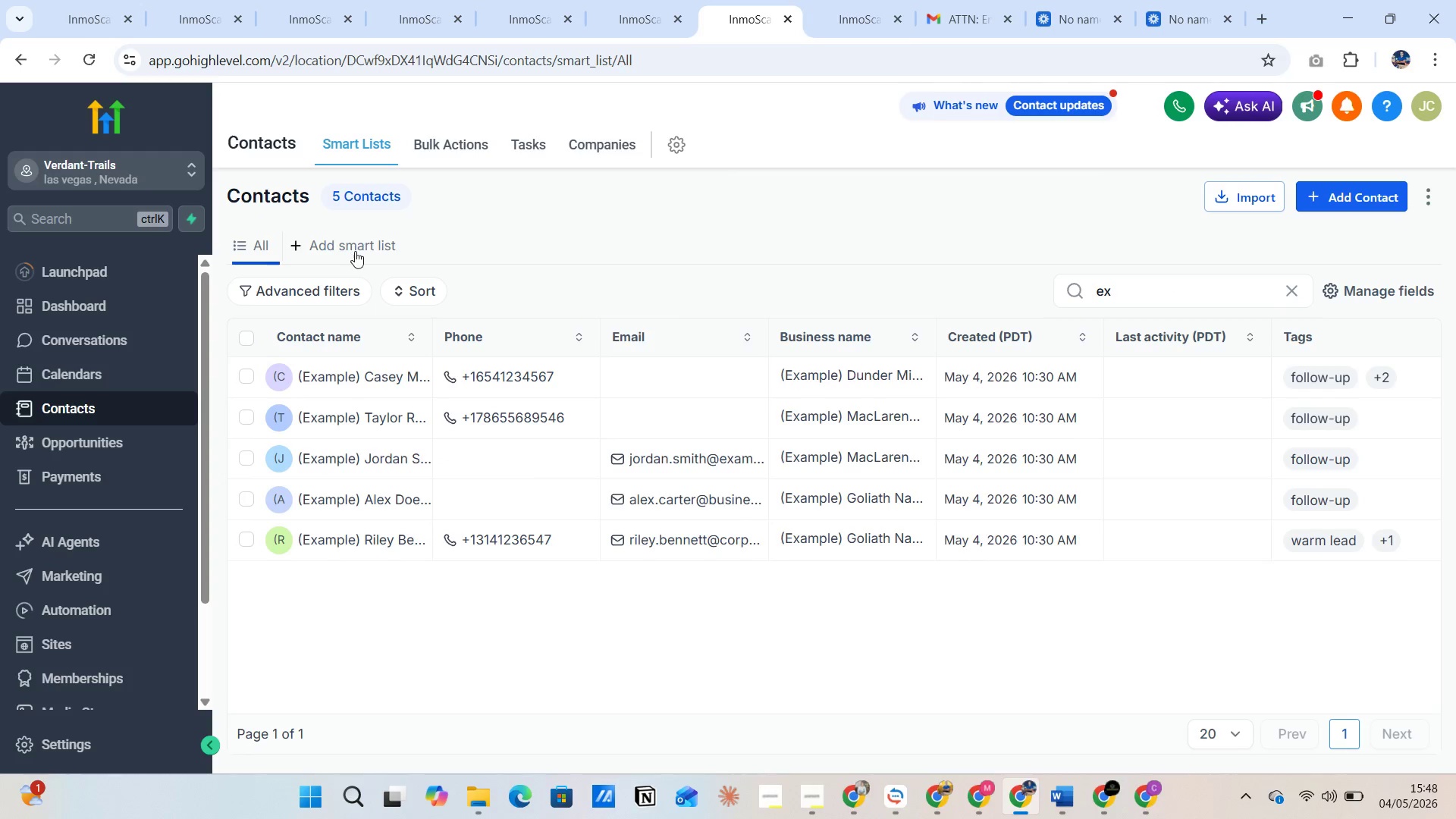 
left_click([355, 251])
 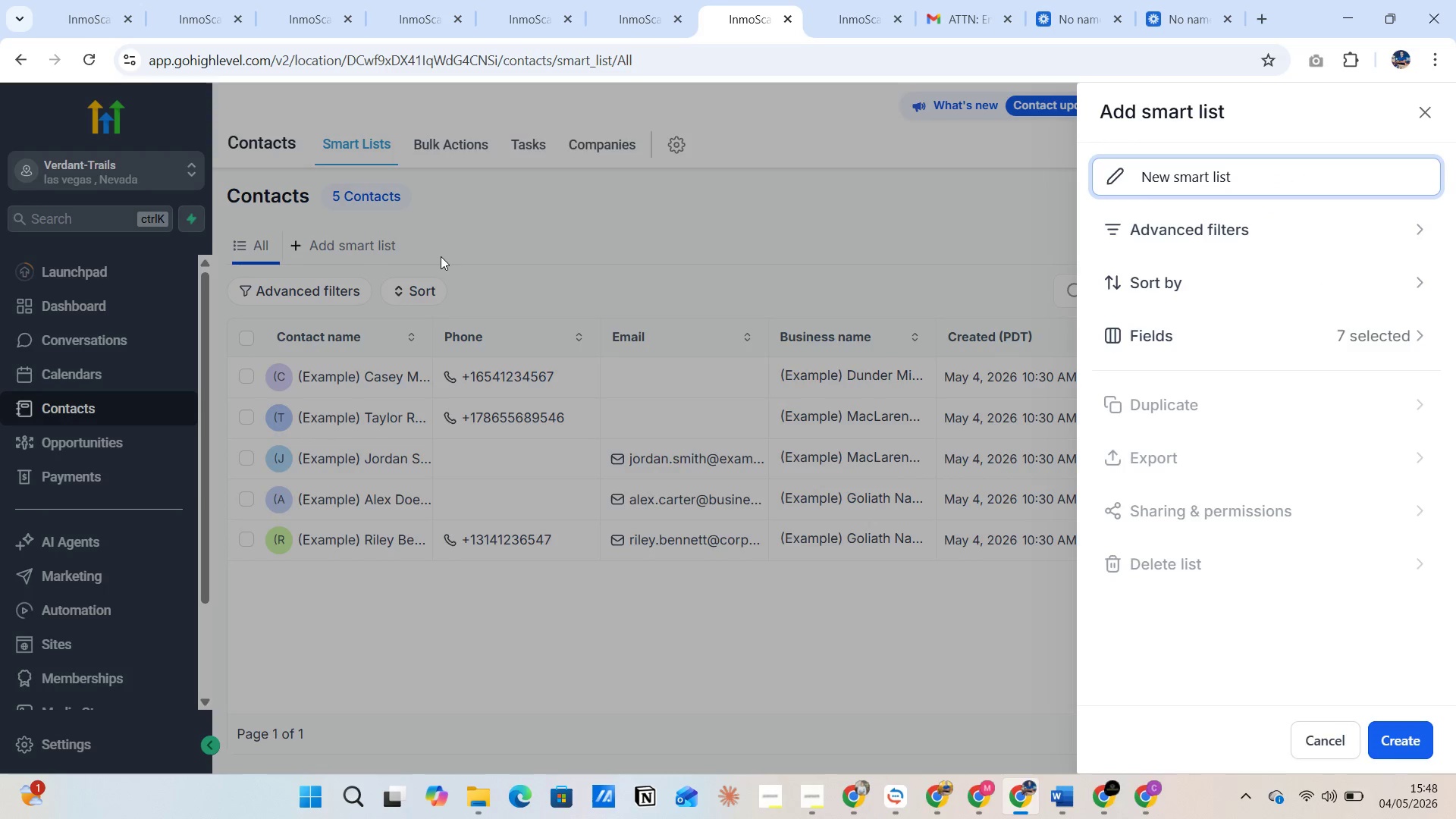 
left_click([635, 246])
 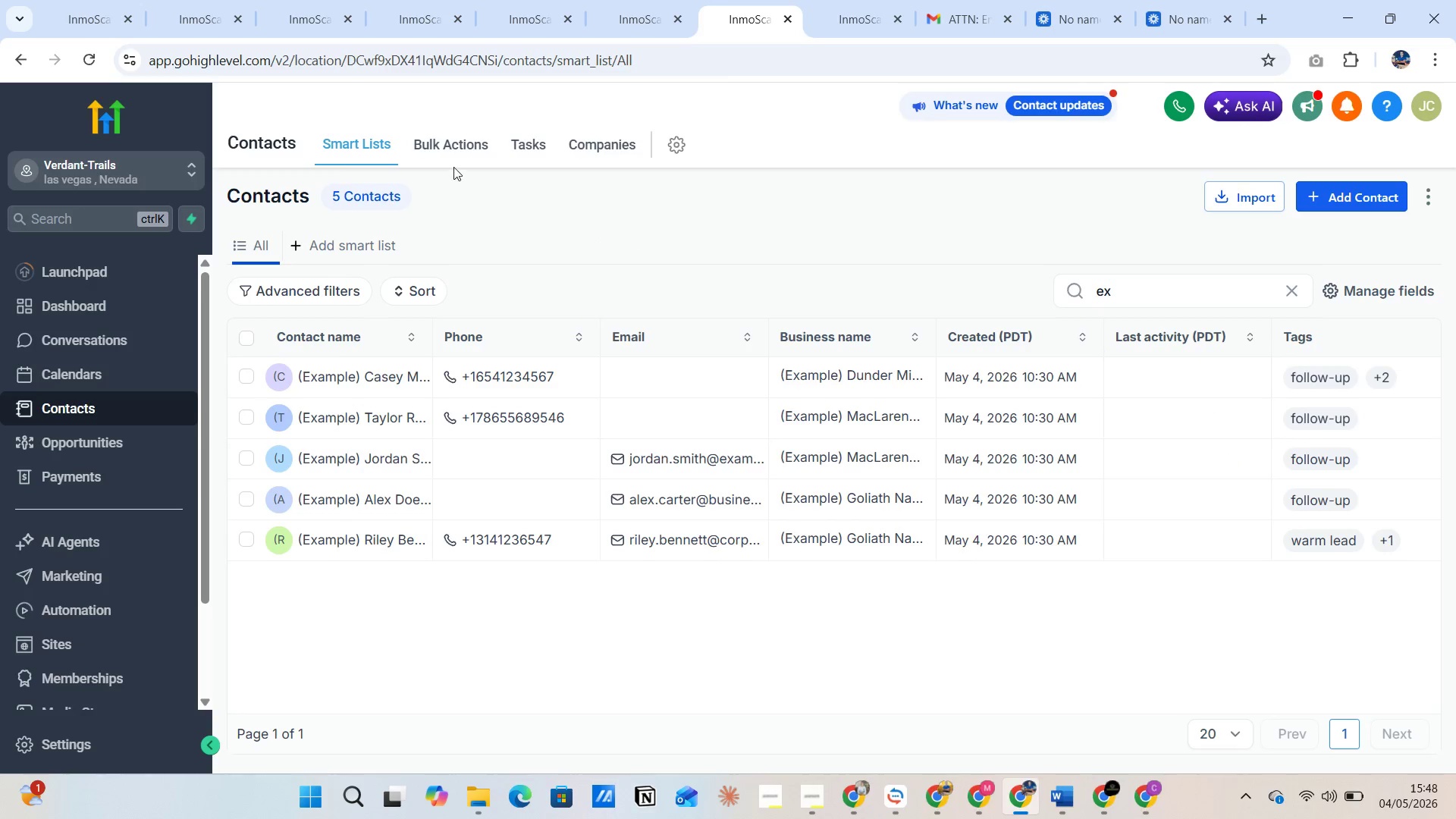 
left_click([457, 143])
 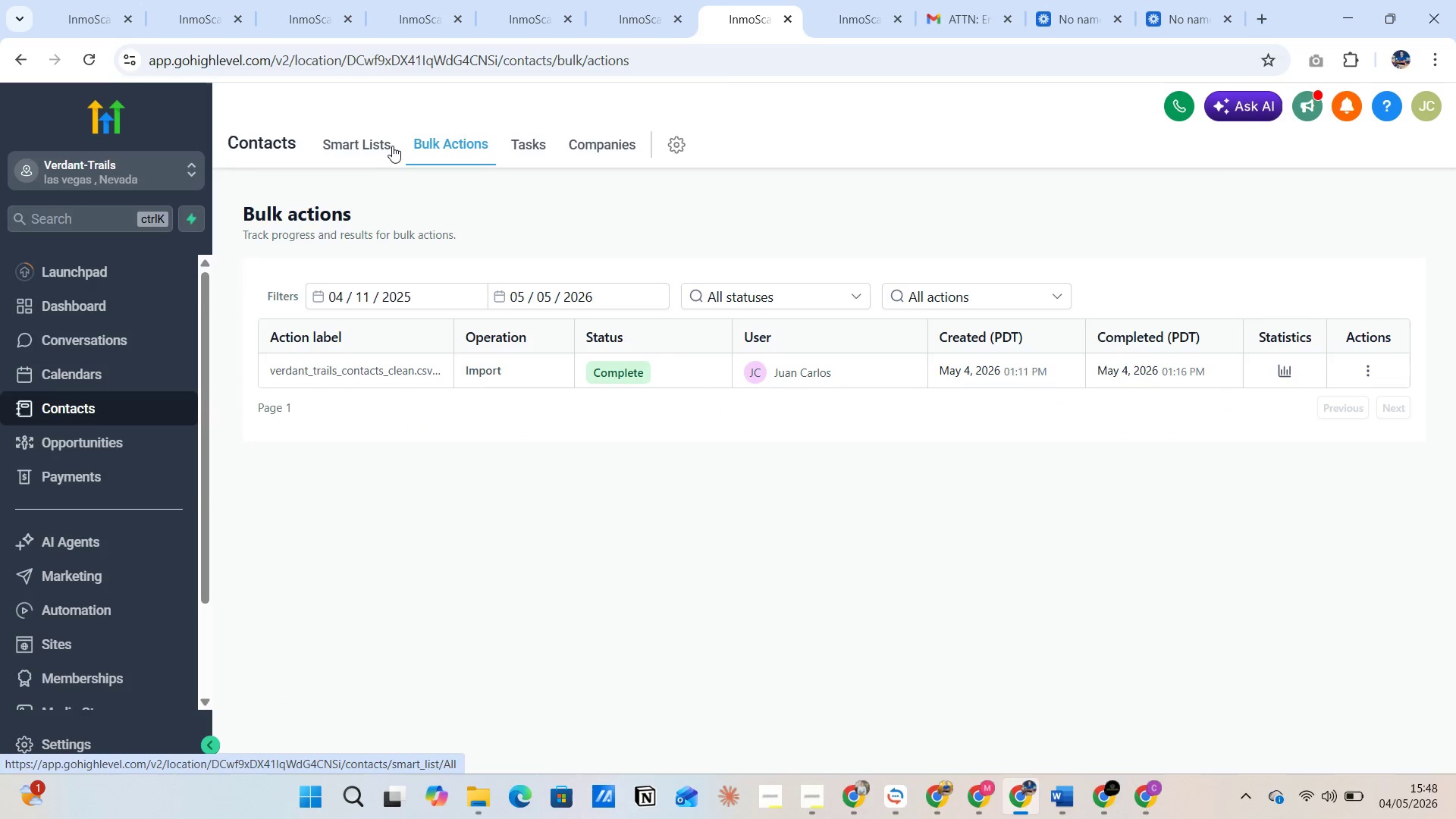 
left_click([359, 140])
 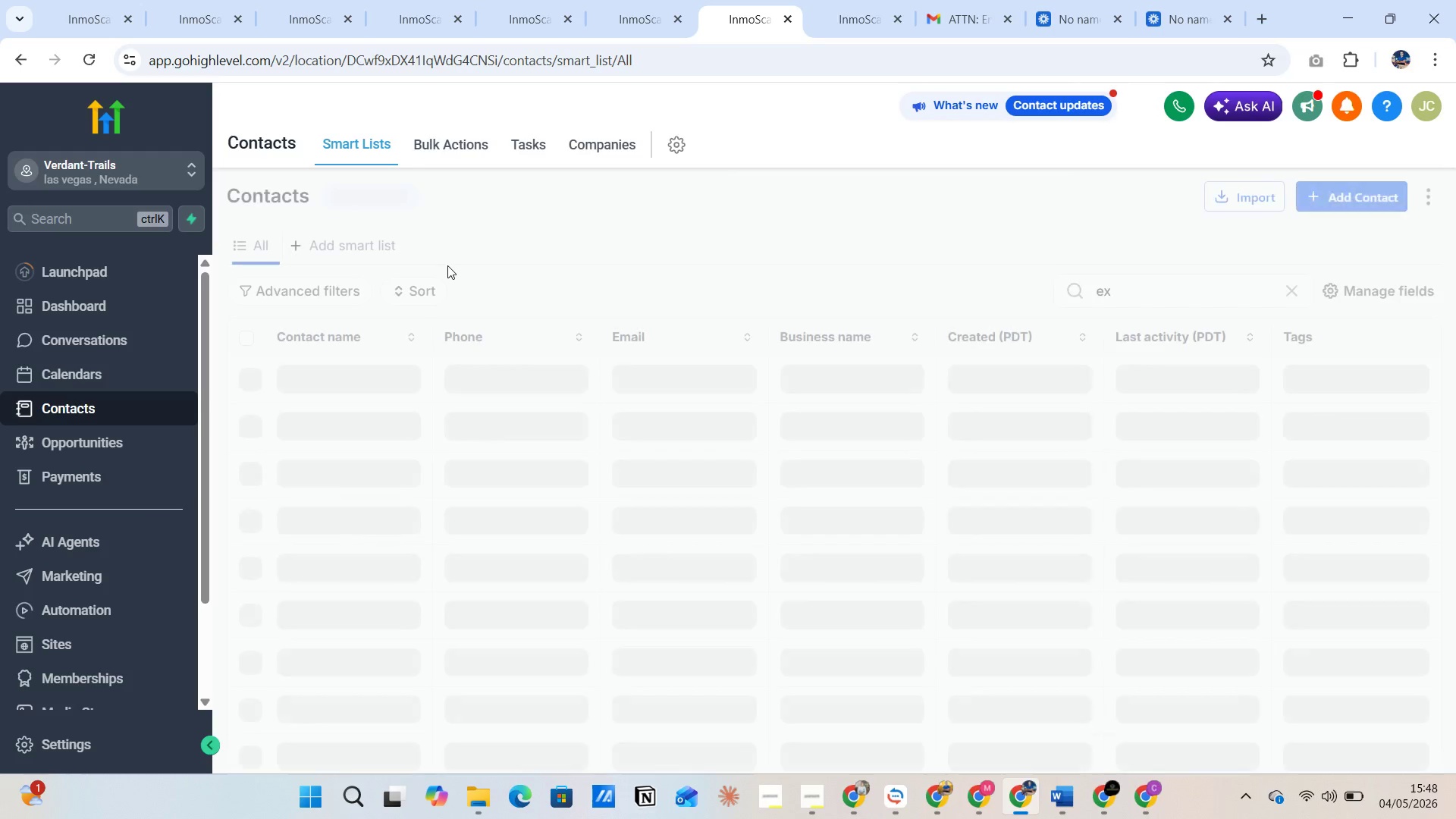 
mouse_move([1245, 726])
 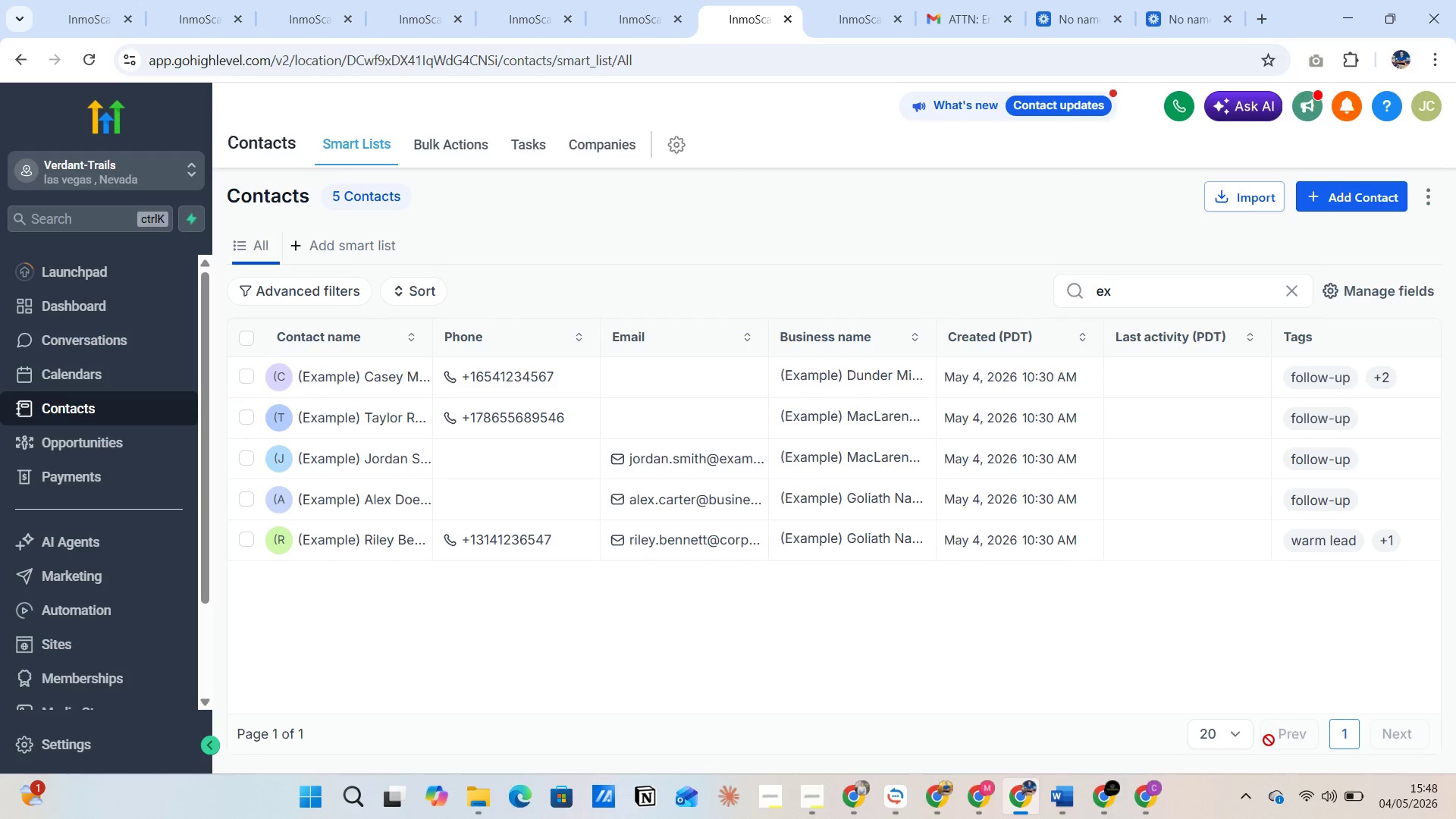 
left_click([1239, 732])
 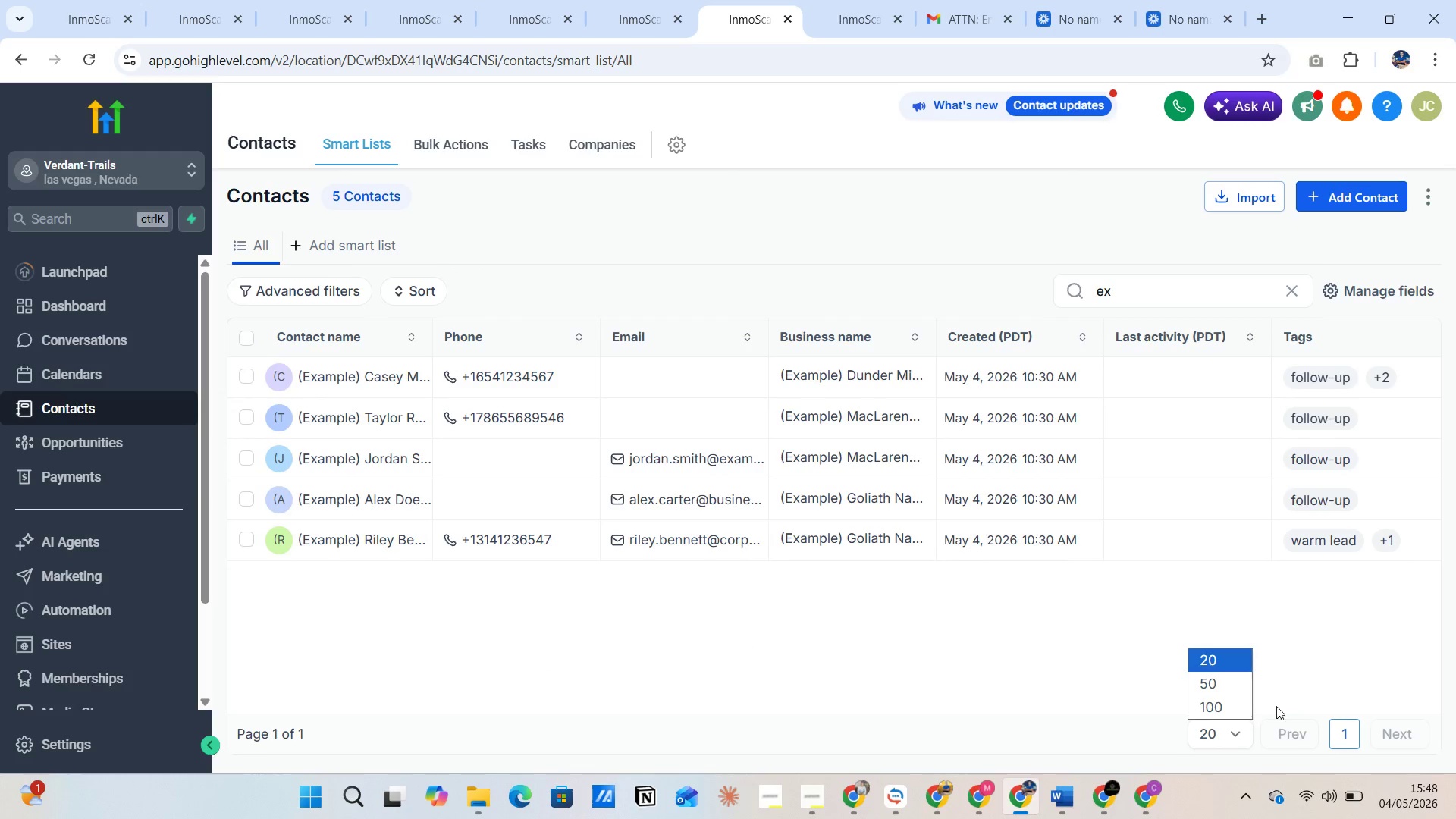 
left_click([1307, 643])
 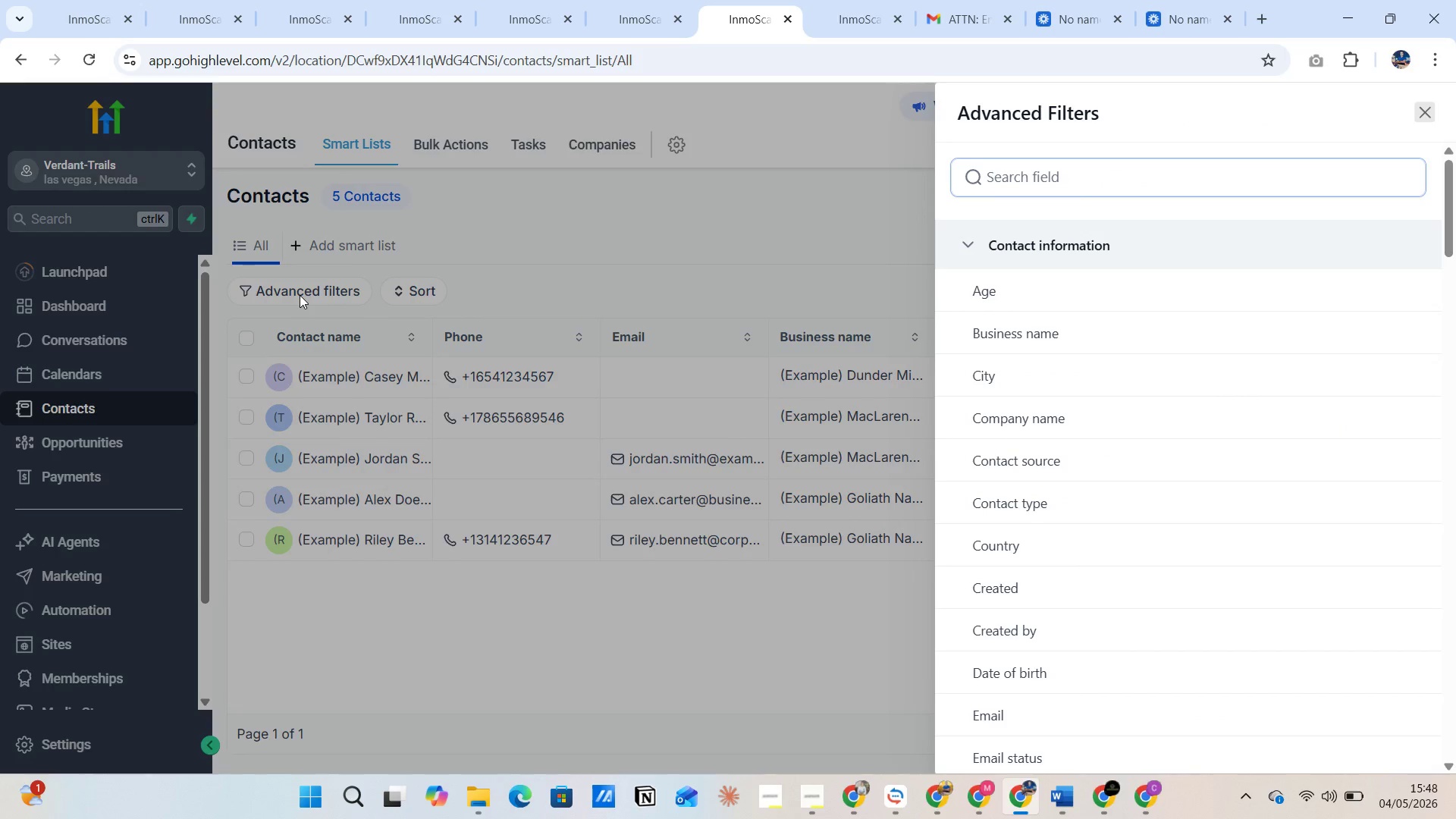 
left_click([610, 272])
 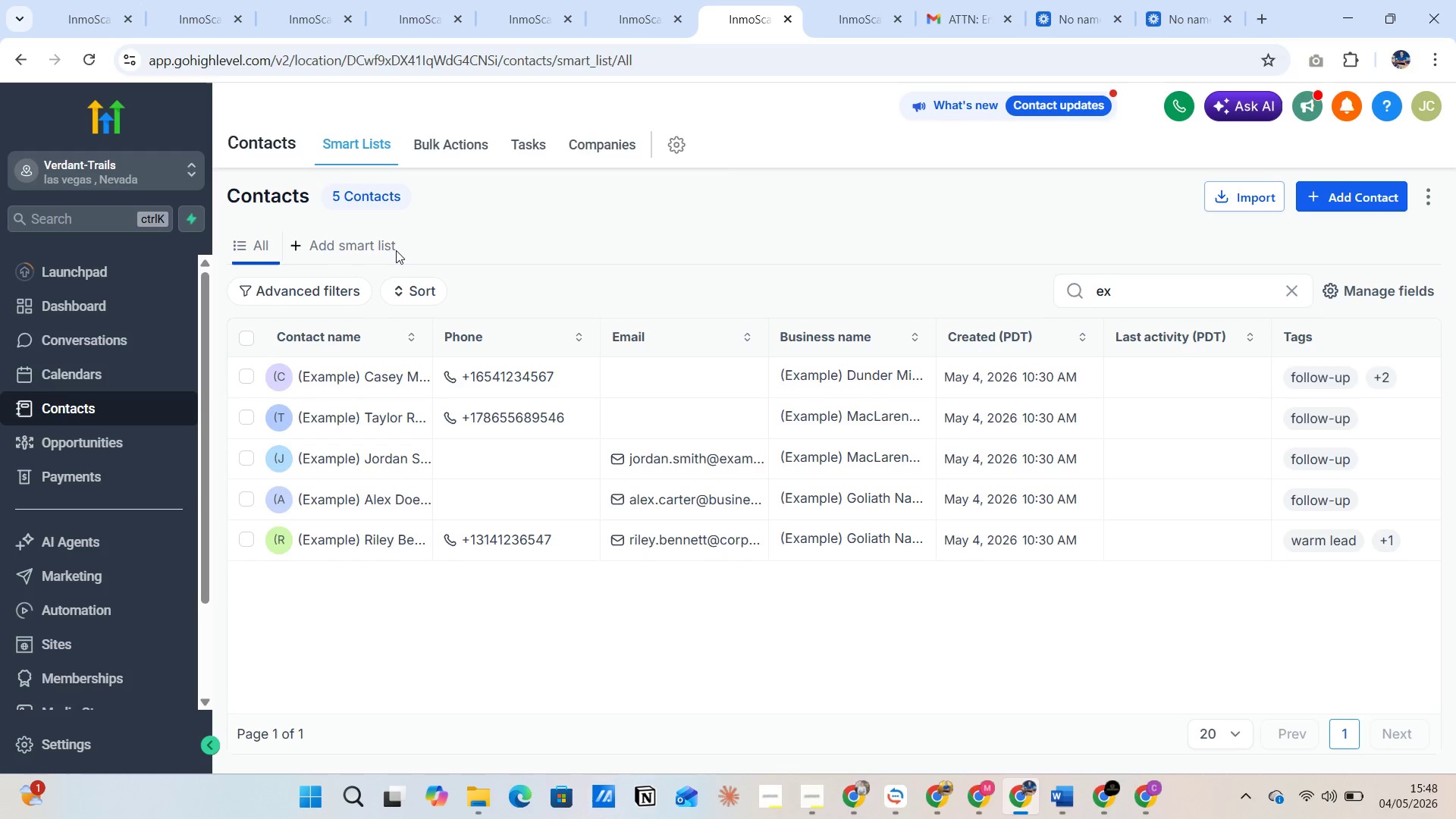 